 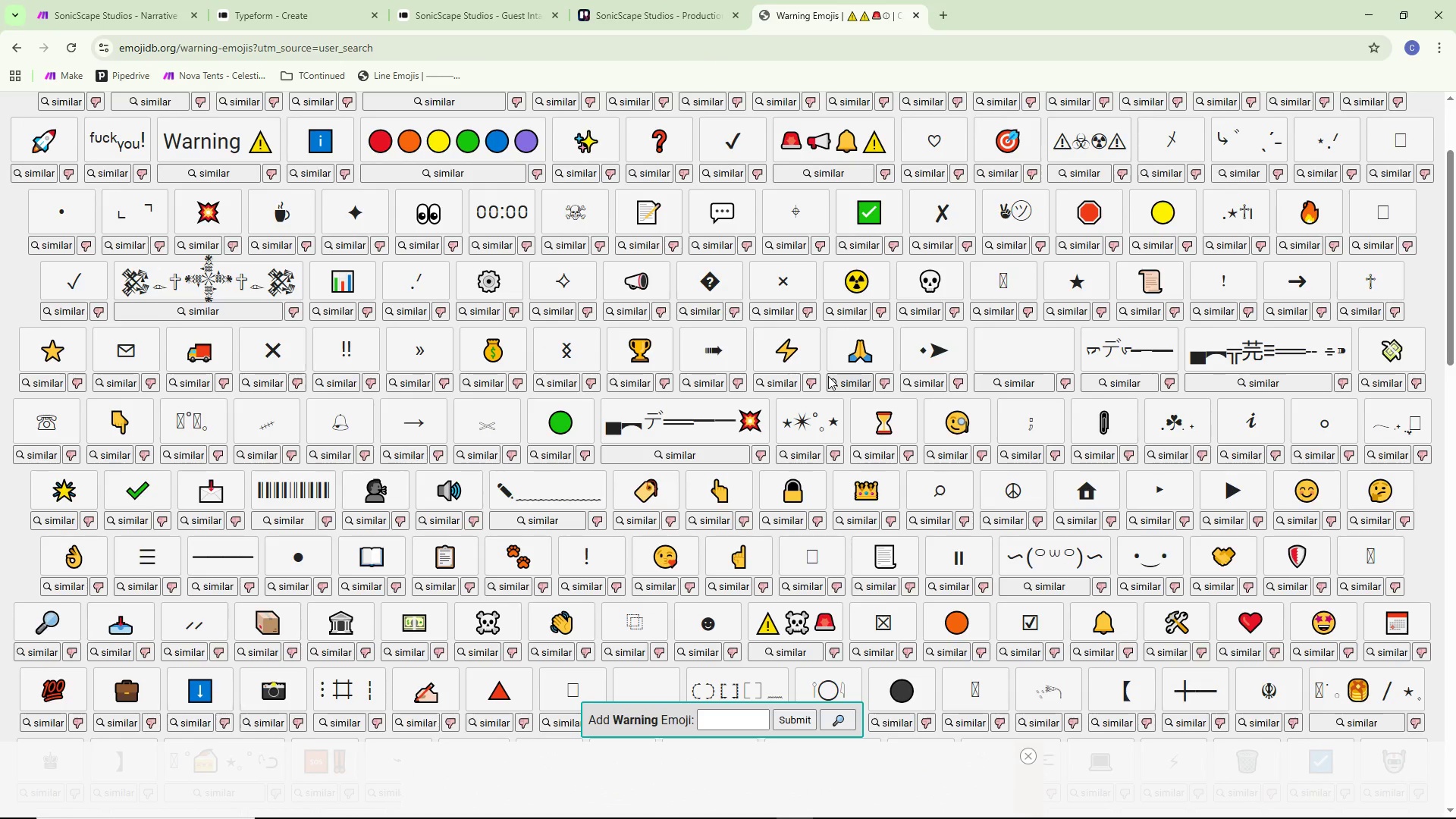 
scroll: coordinate [1031, 301], scroll_direction: down, amount: 4.0
 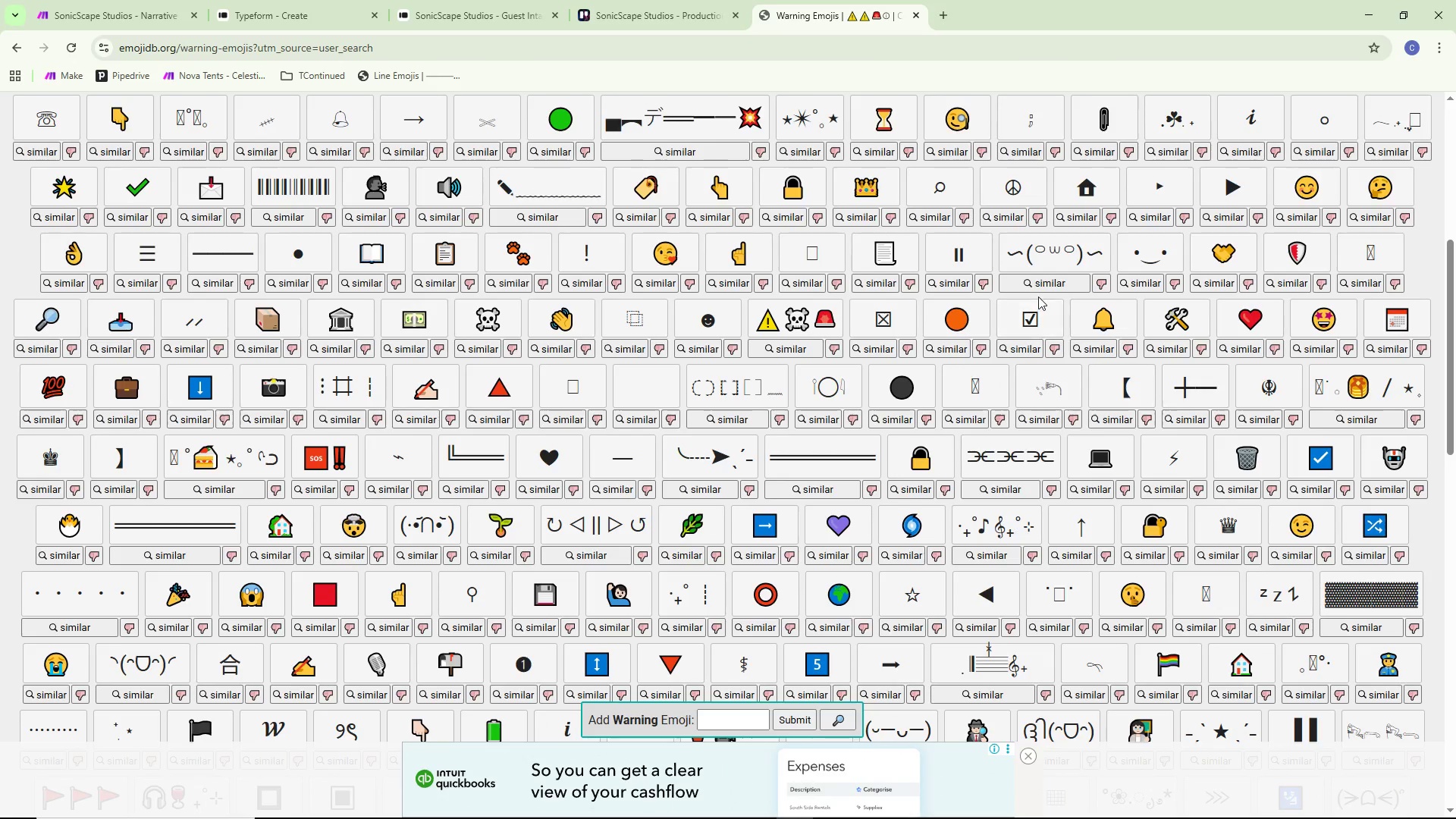 
scroll: coordinate [1260, 488], scroll_direction: up, amount: 14.0
 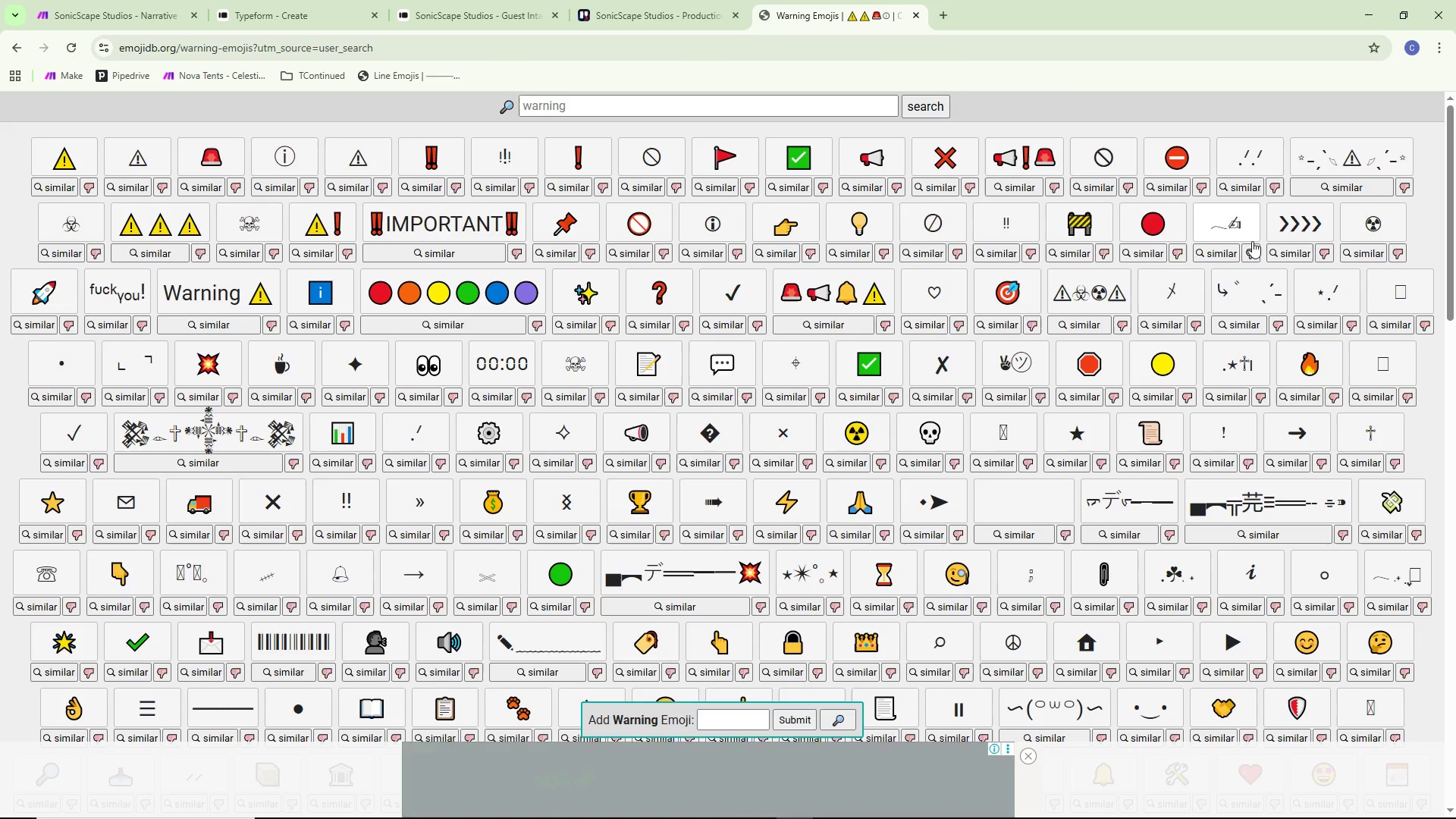 
scroll: coordinate [1173, 340], scroll_direction: down, amount: 13.0
 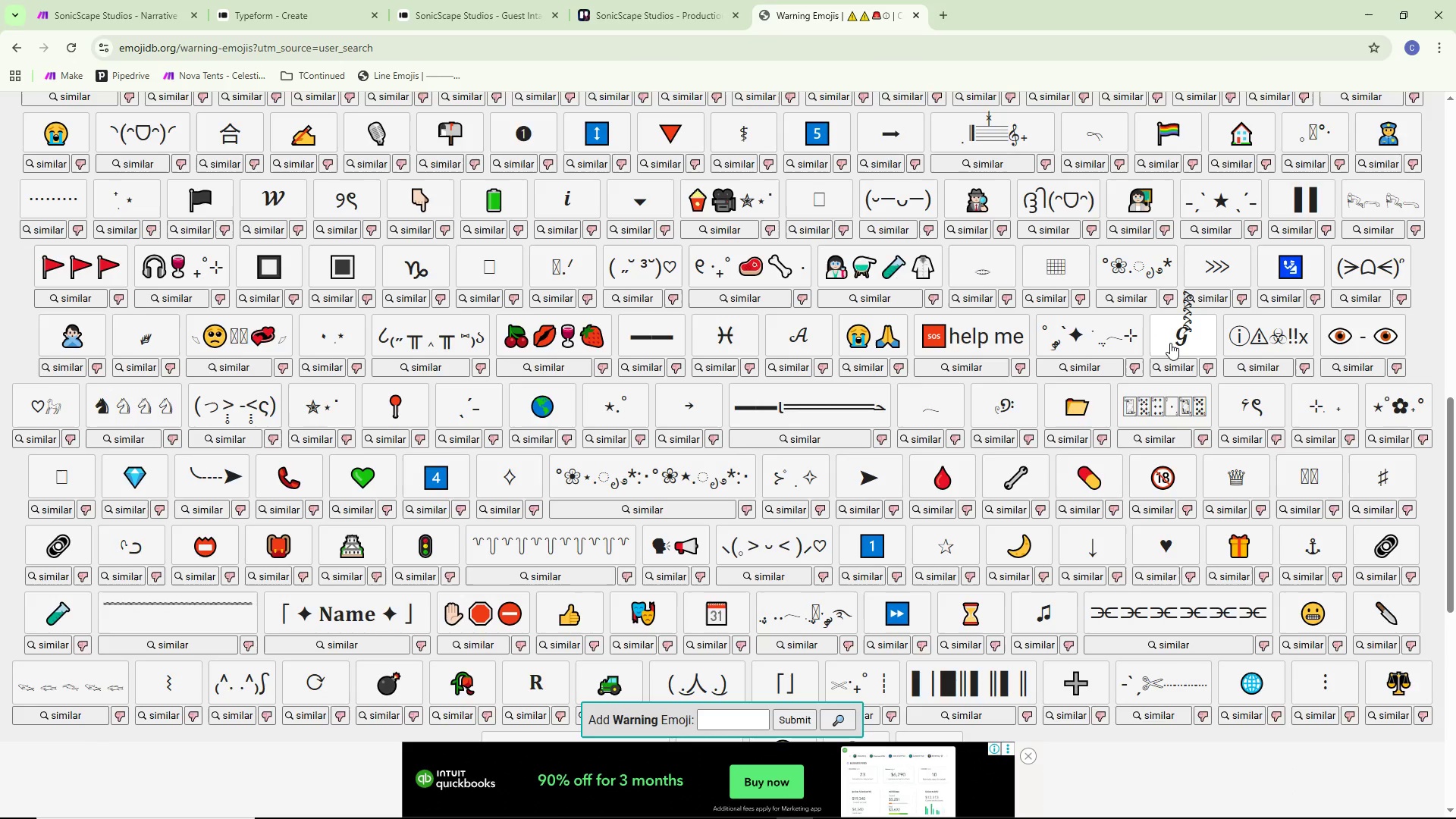 
scroll: coordinate [1168, 348], scroll_direction: down, amount: 2.0
 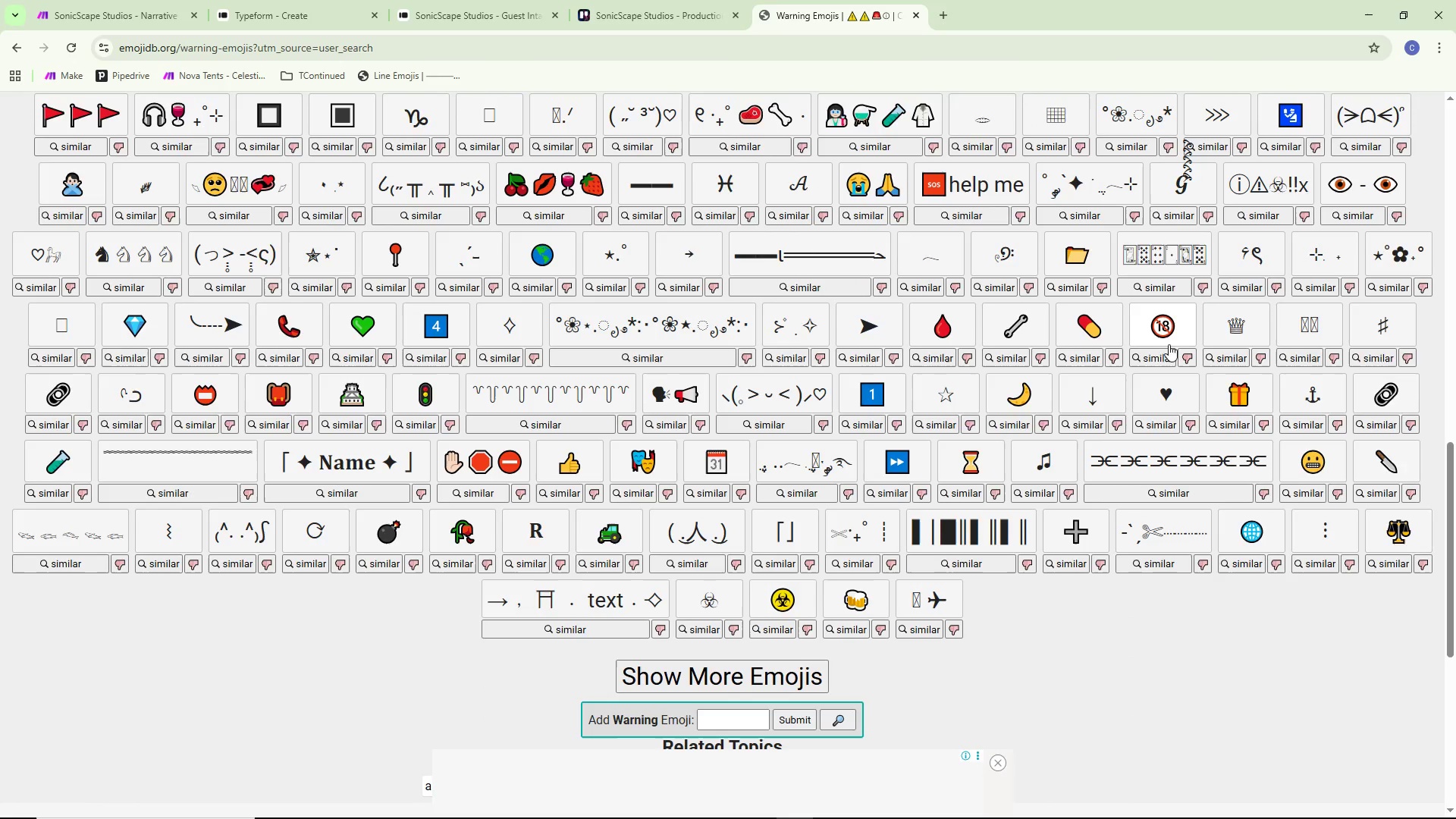 
scroll: coordinate [1163, 347], scroll_direction: up, amount: 16.0
 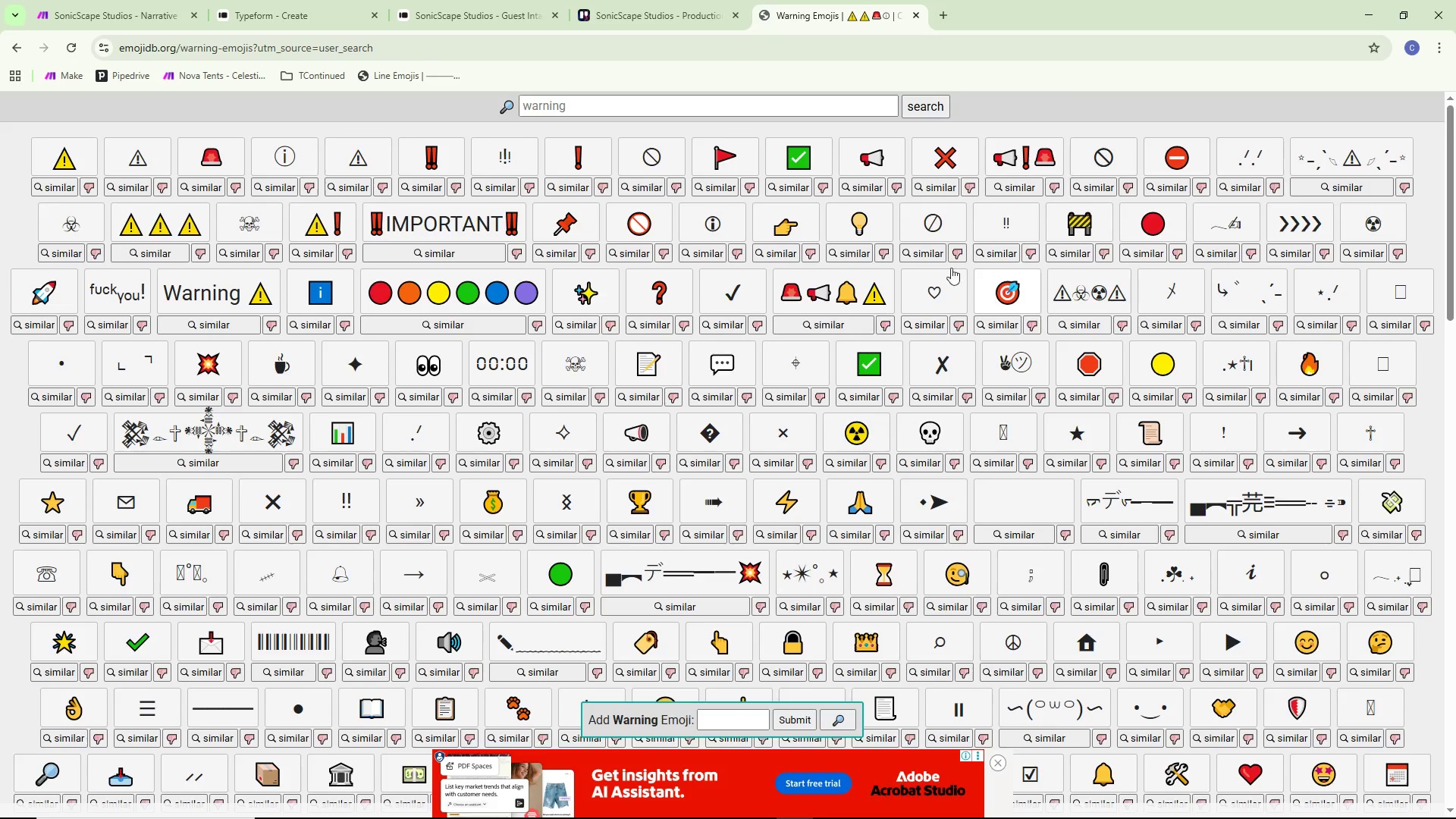 
wait(5.04)
 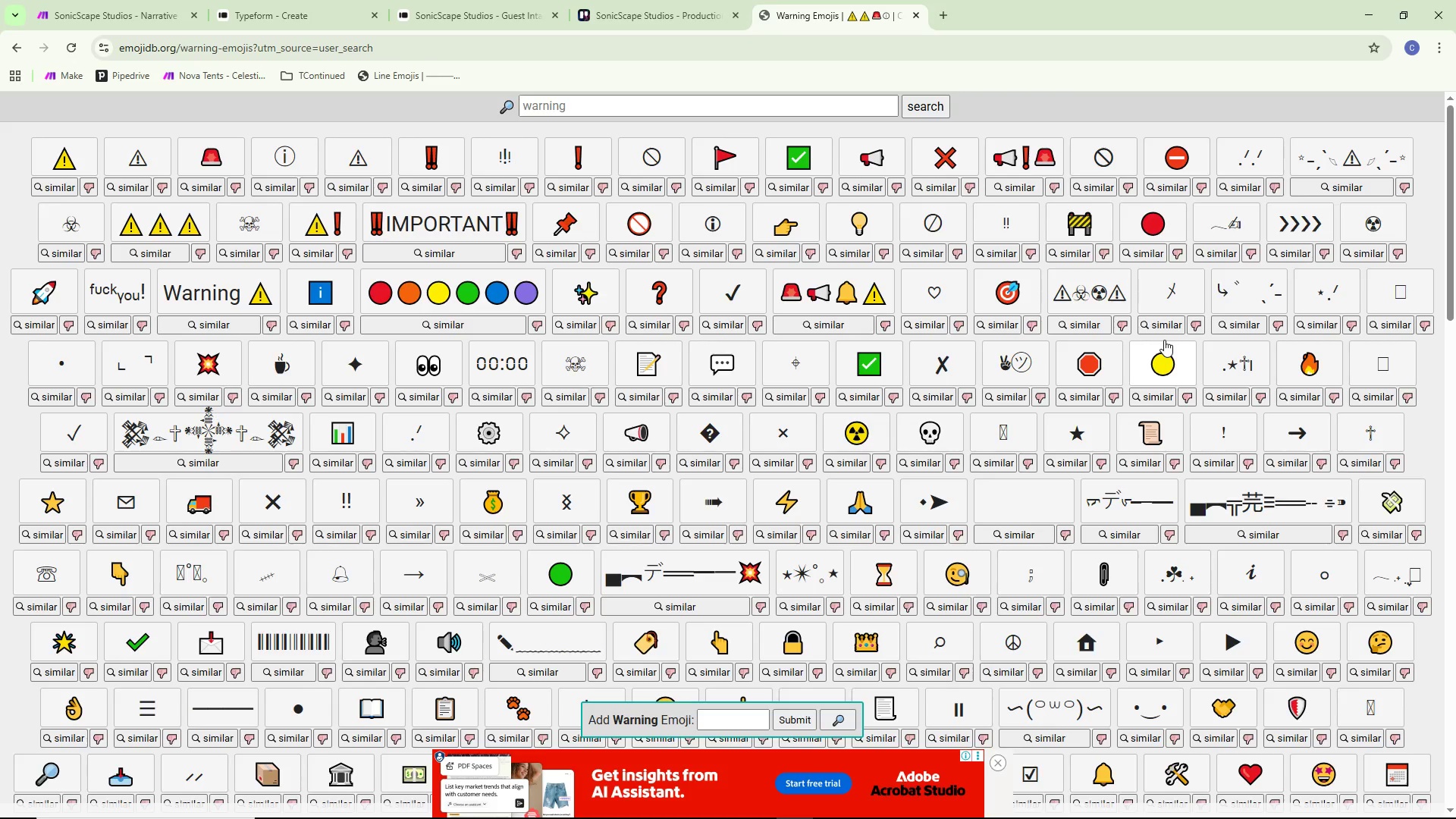 
left_click([144, 1])
 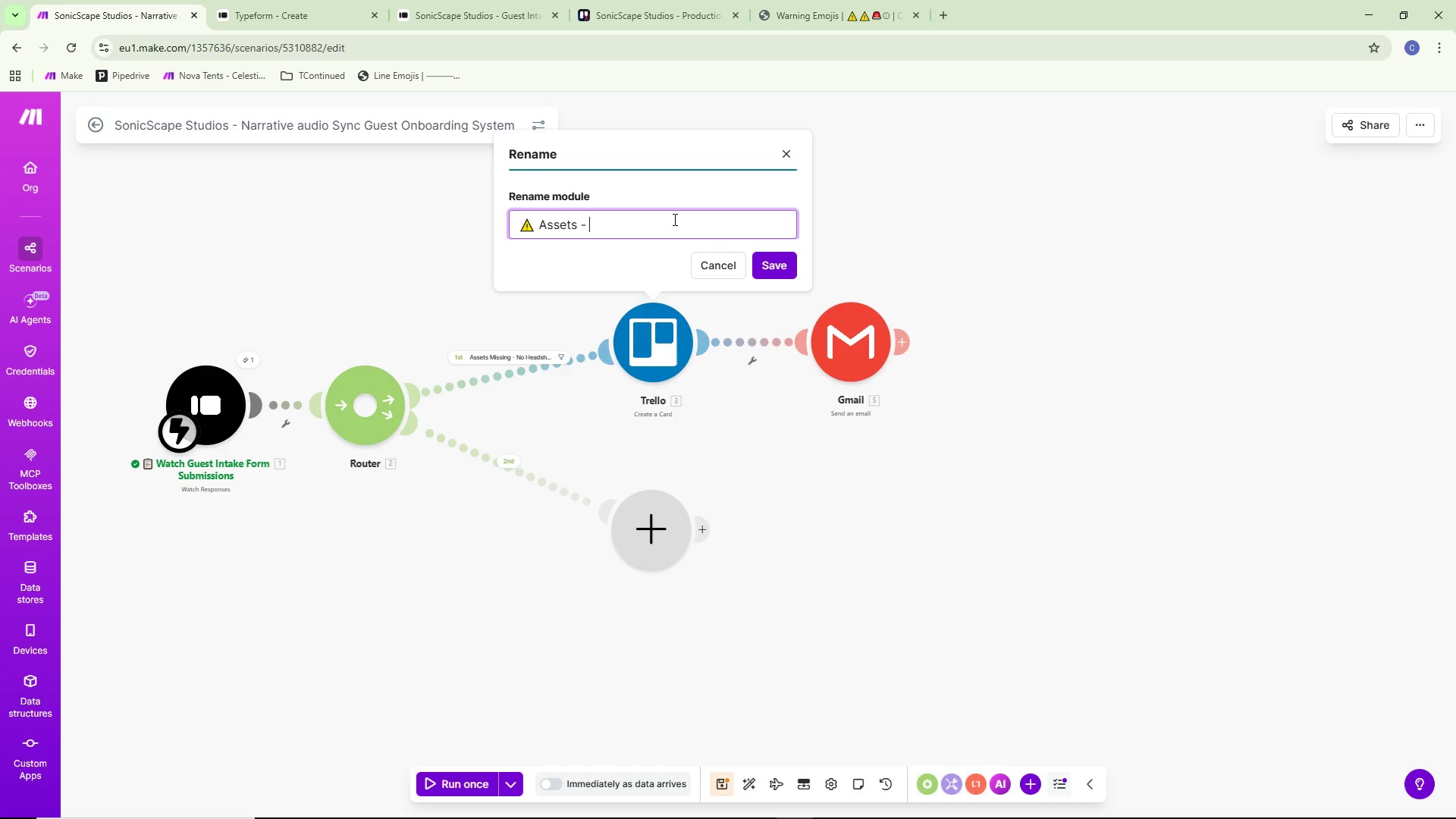 
type(Missing)
 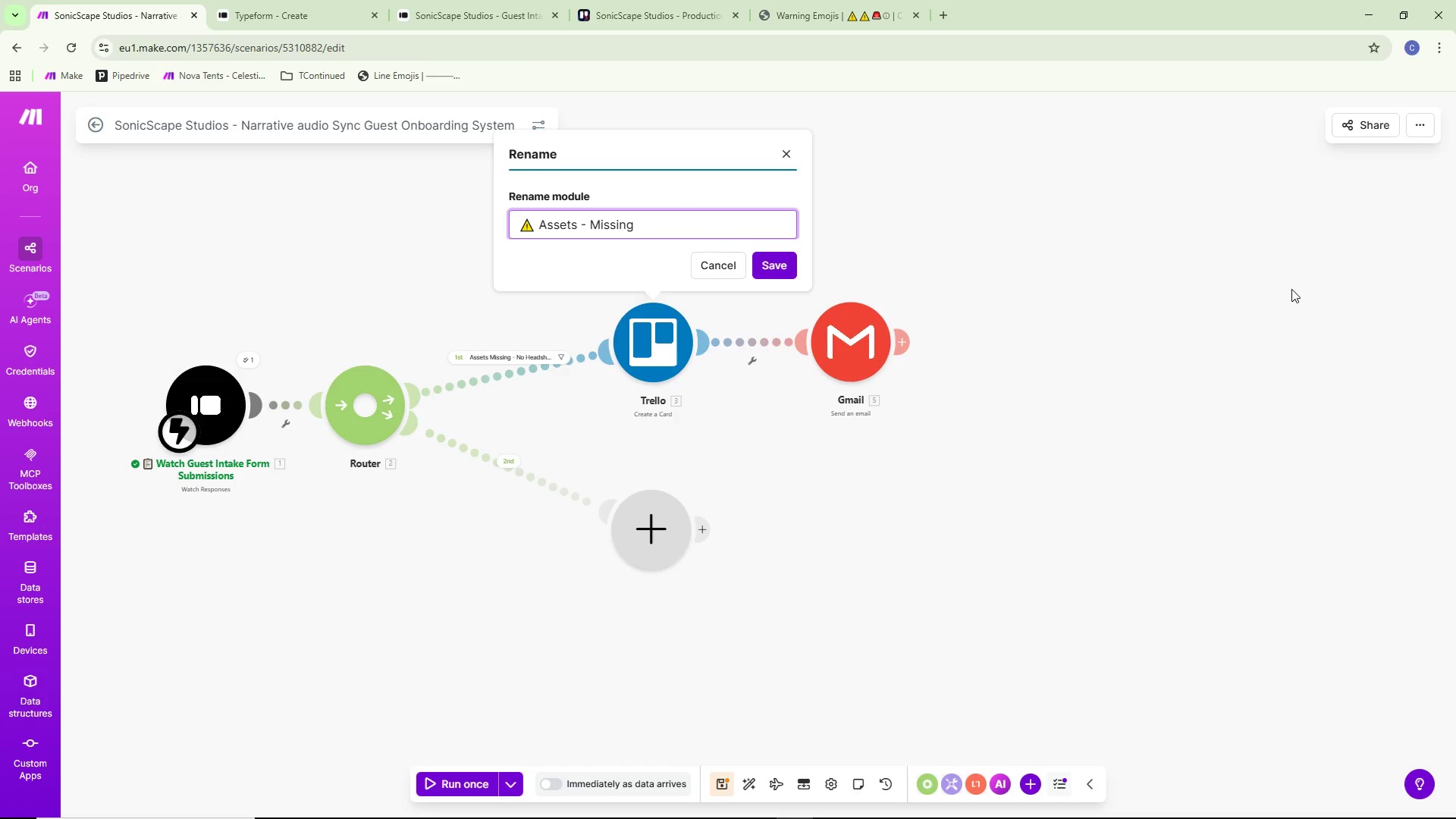 
type( Card)
 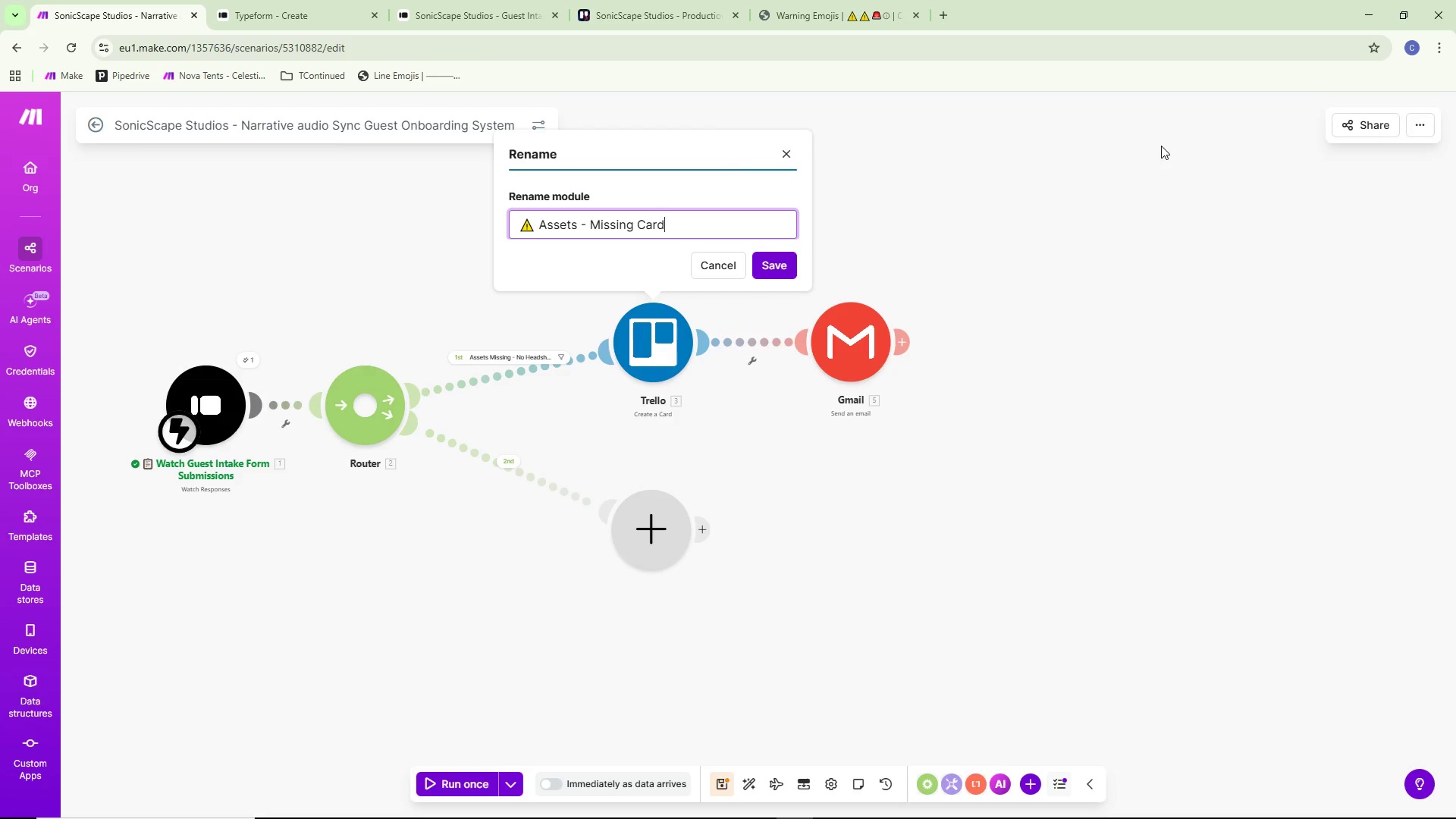 
left_click([770, 258])
 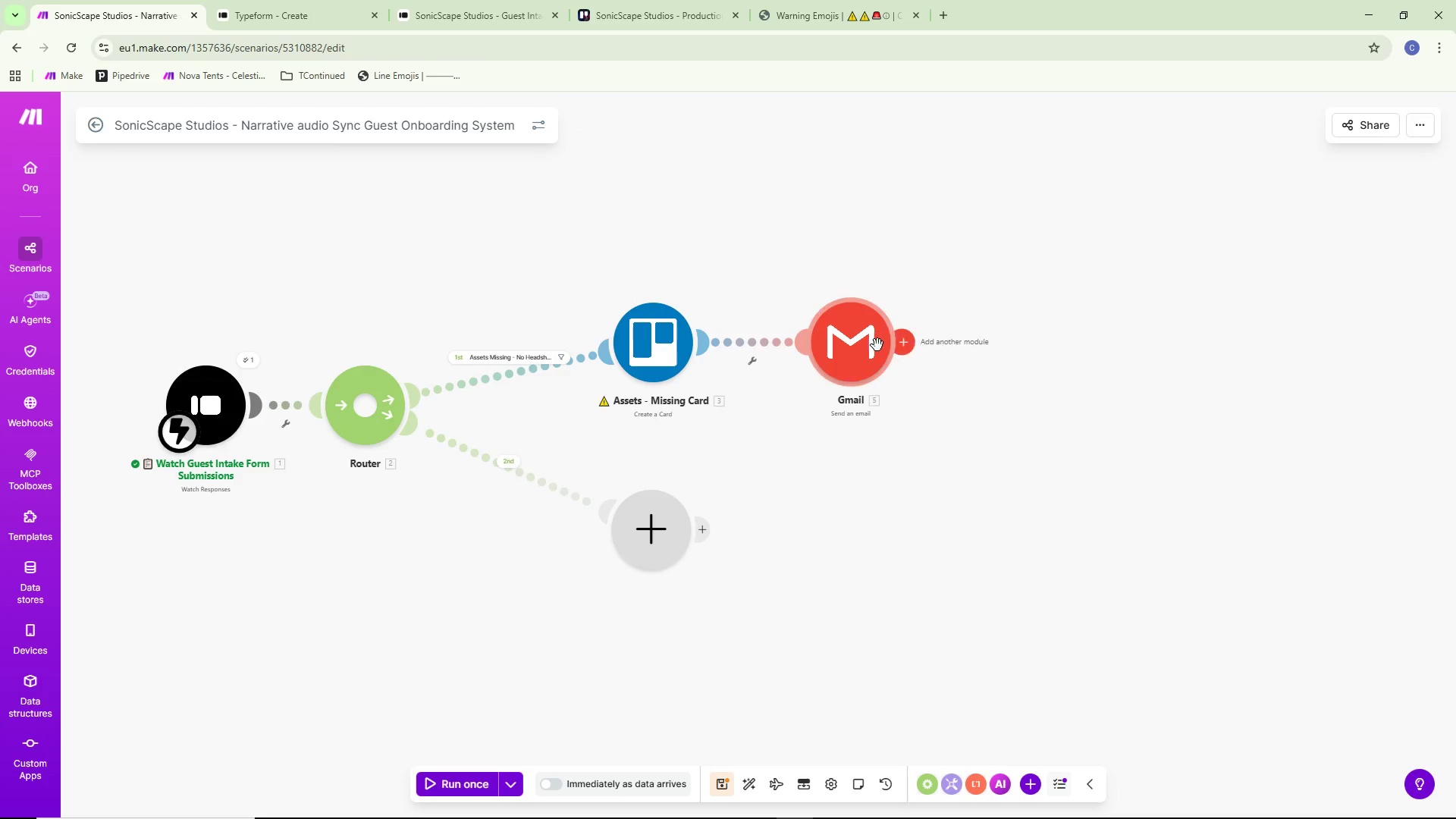 
right_click([865, 334])
 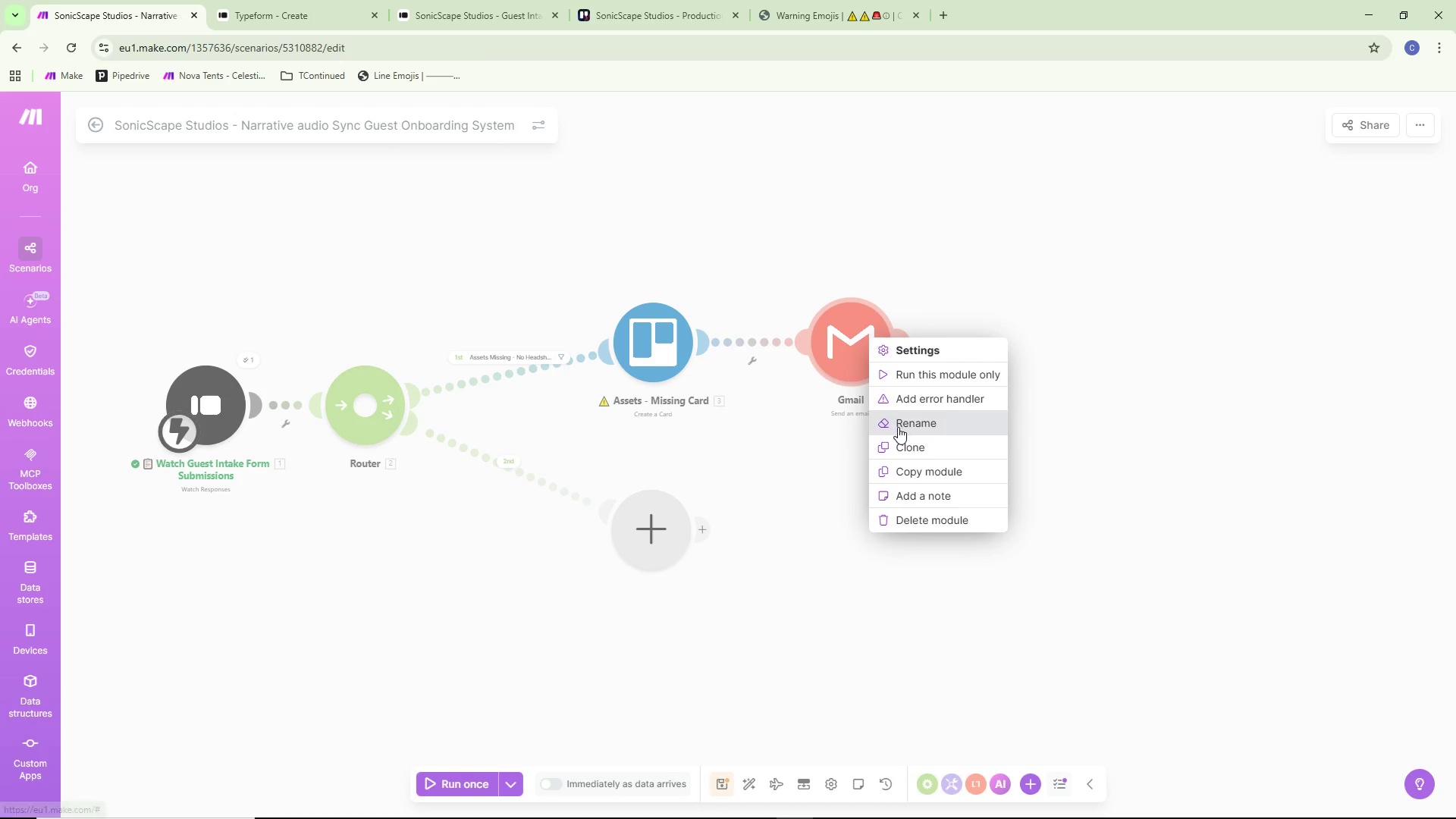 
left_click([898, 427])
 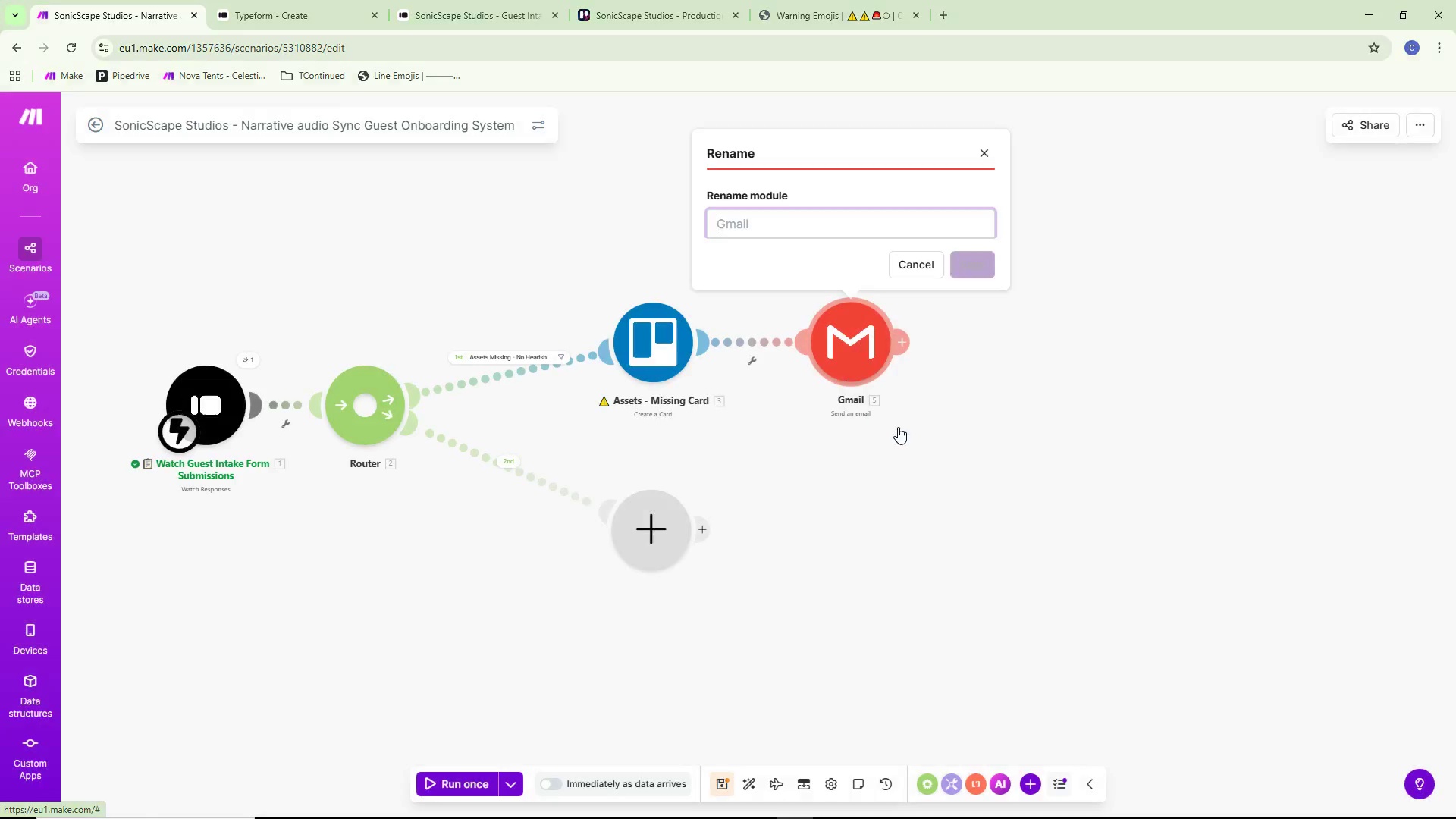 
key(Control+ControlLeft)
 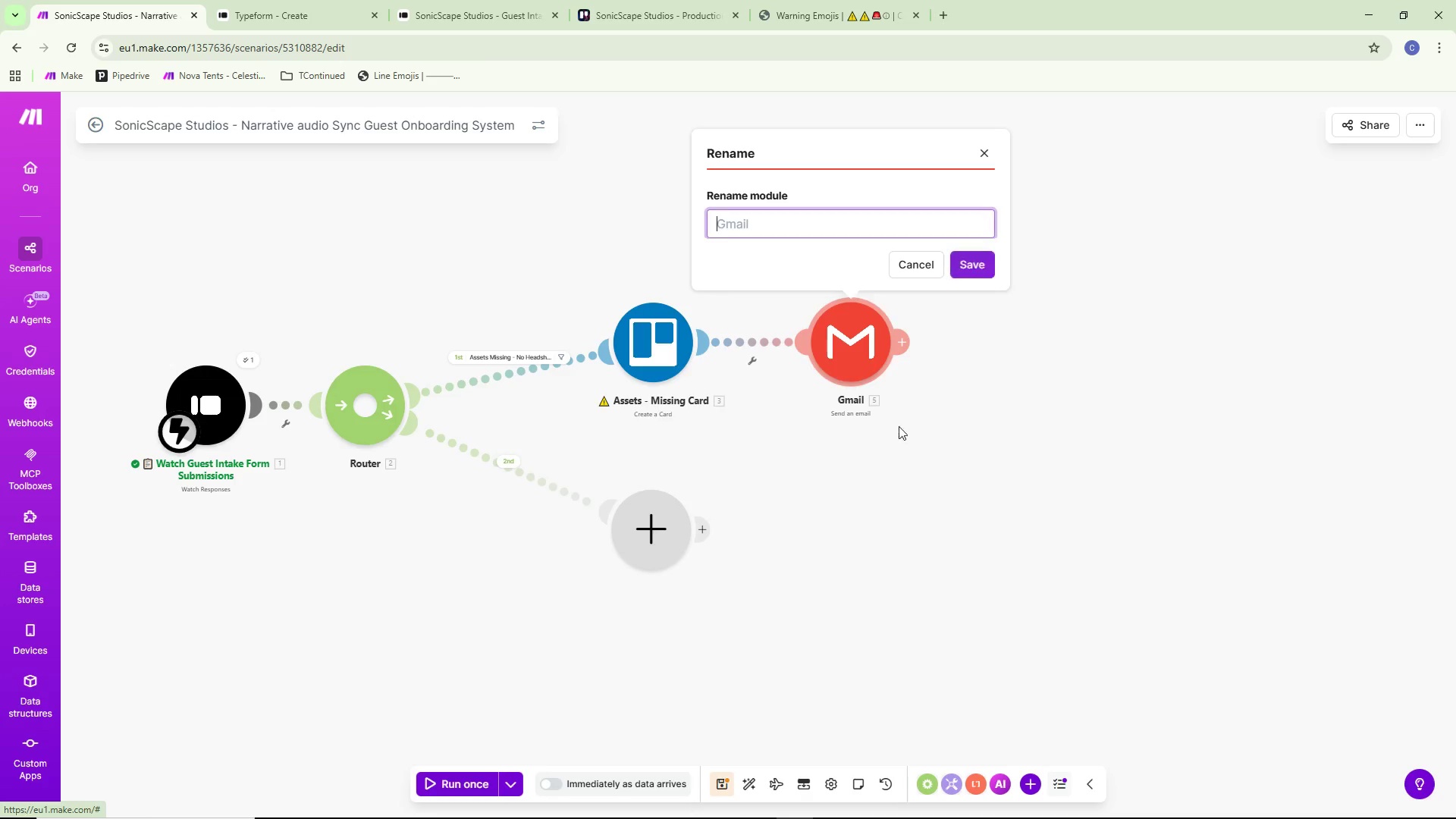 
key(Control+V)
 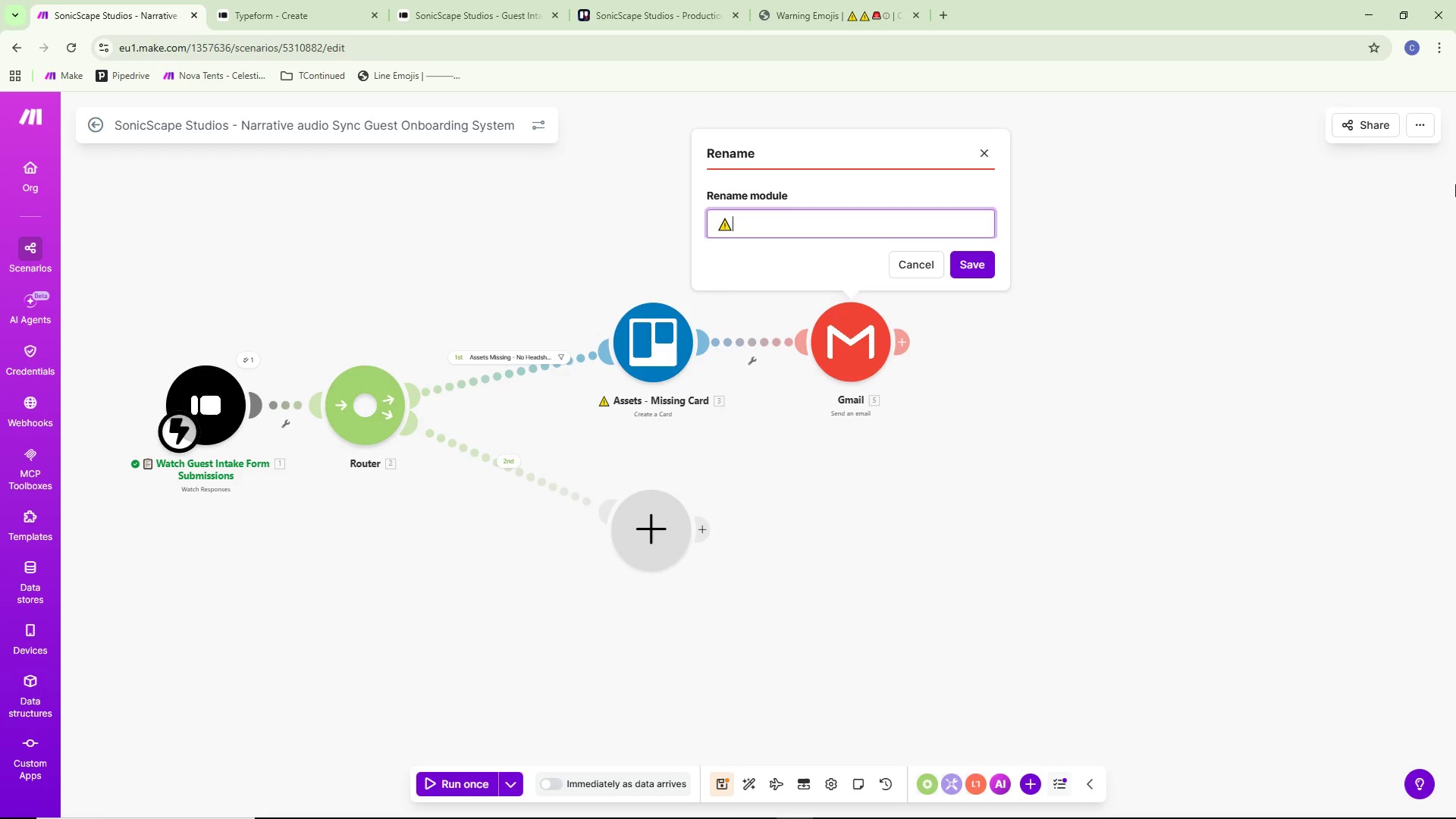 
type( email)
 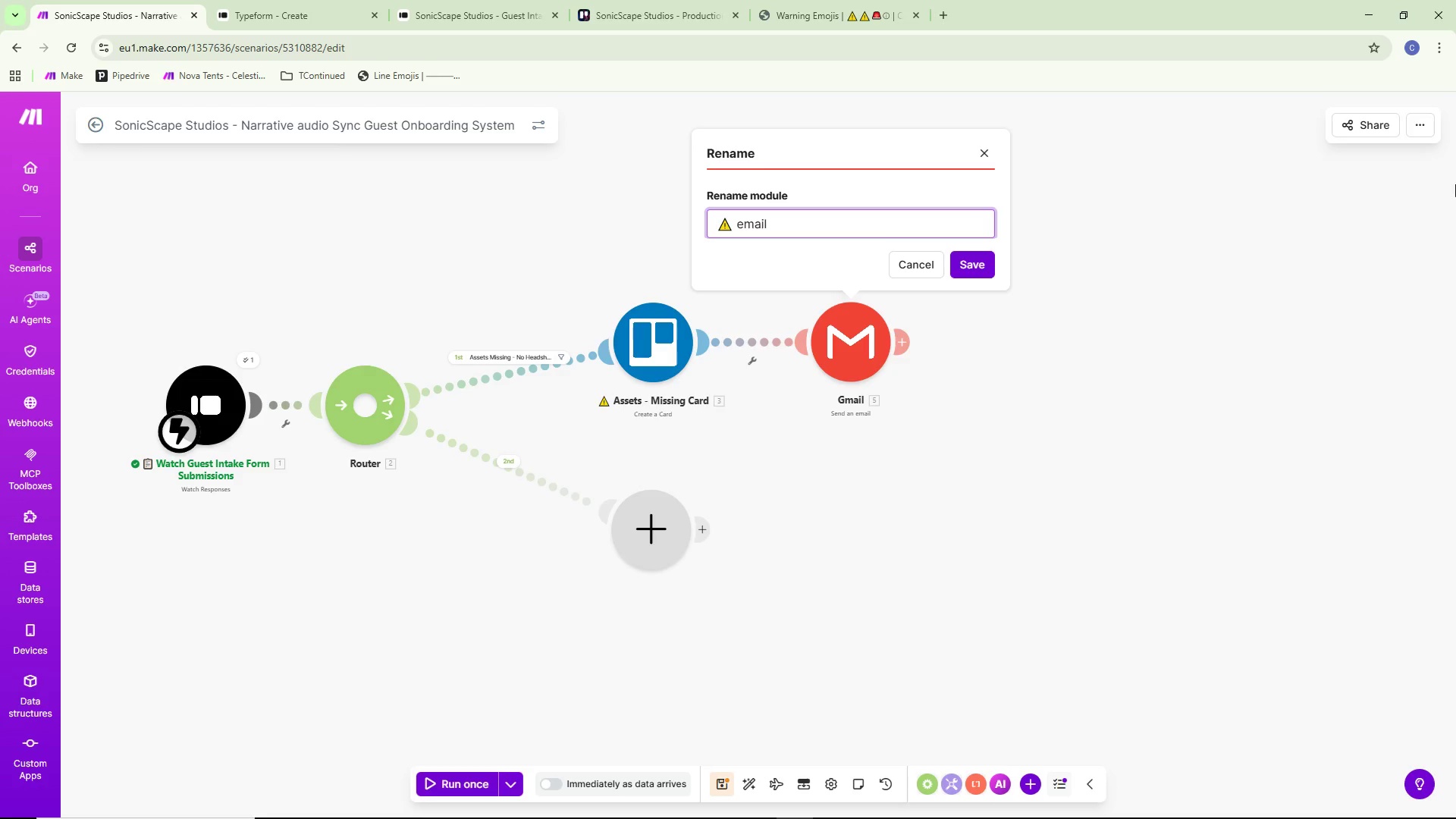 
key(Control+ControlLeft)
 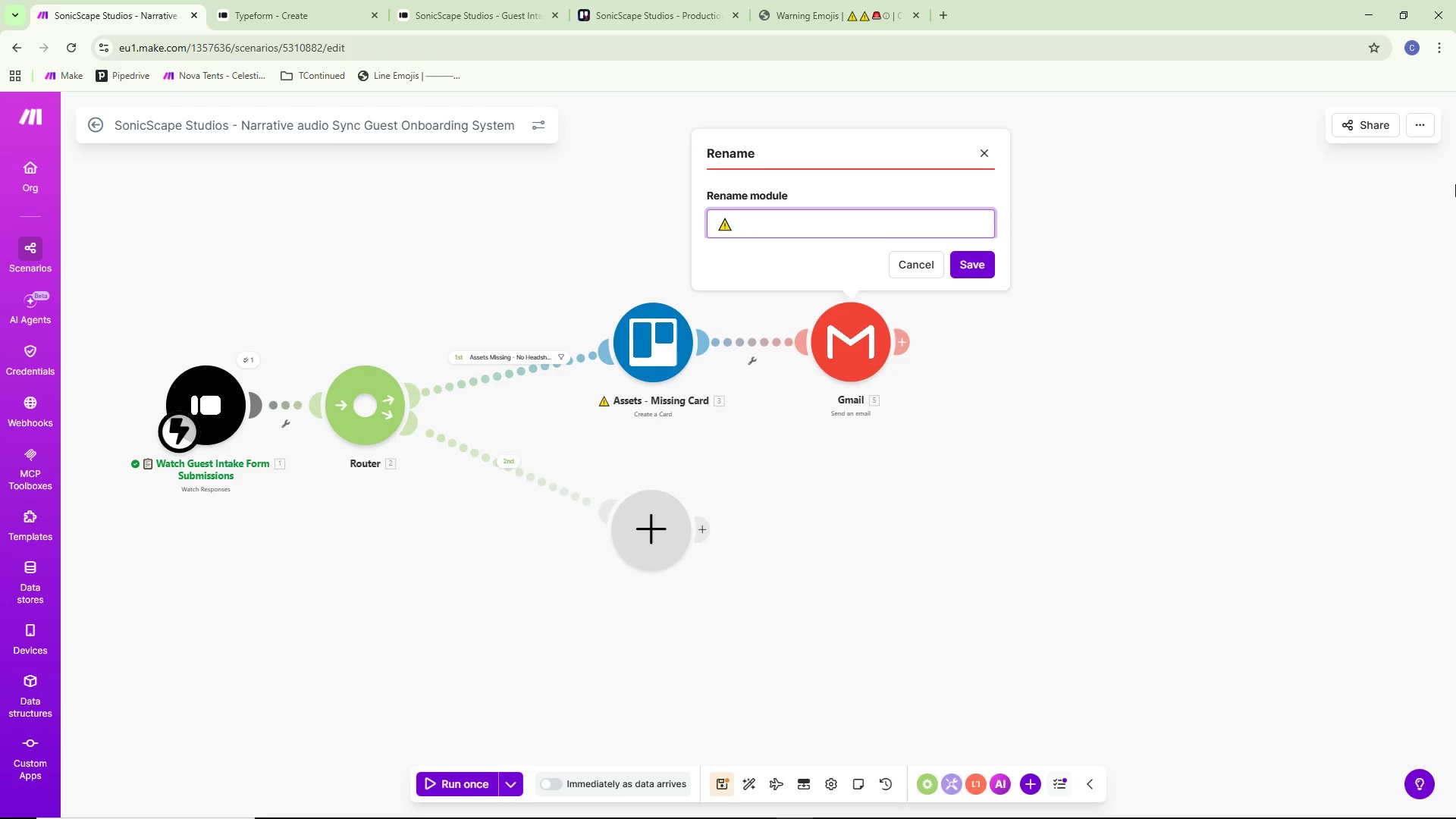 
key(Control+Backspace)
 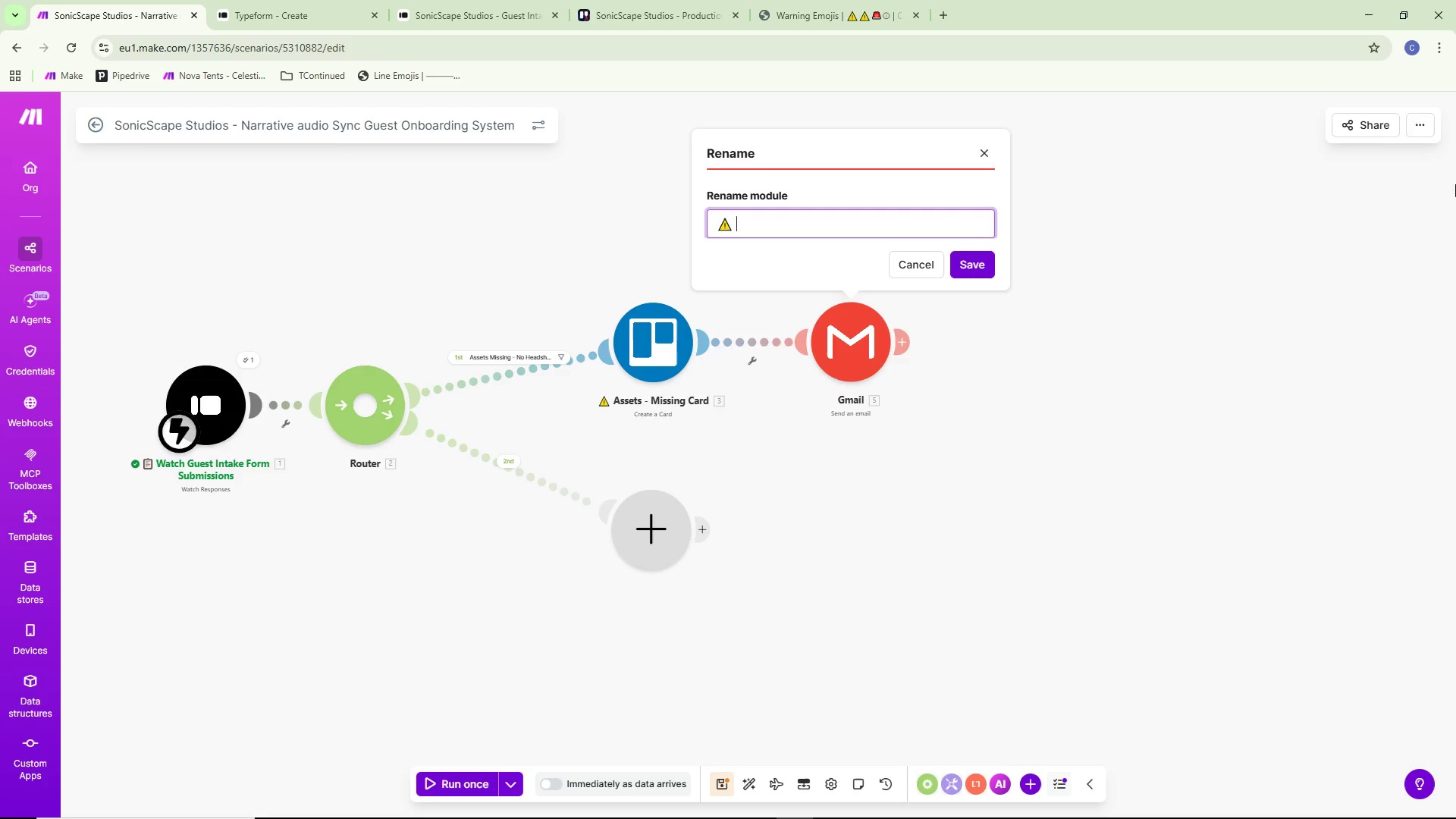 
type(Email Ops - Missing Headshot Alert)
 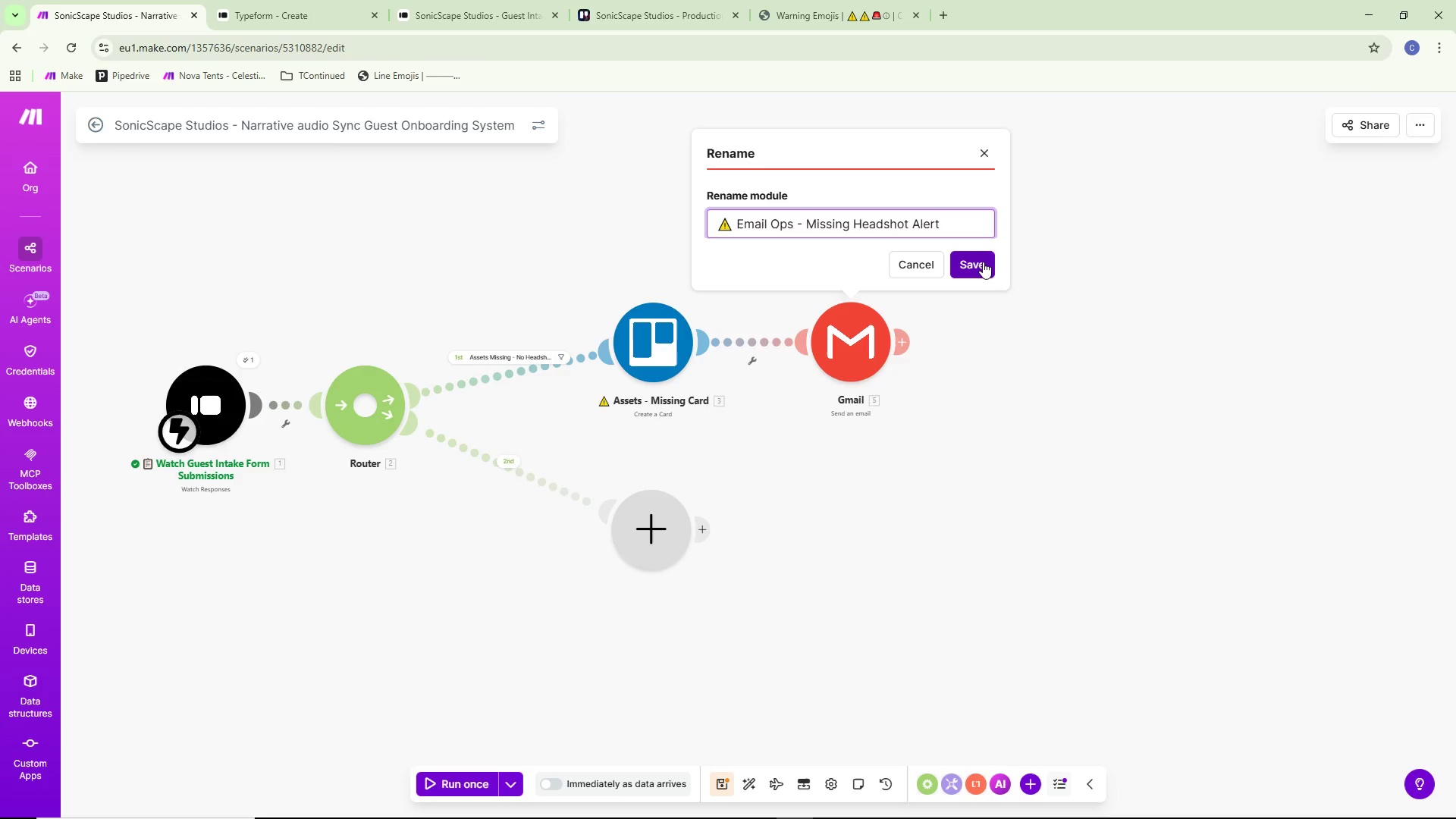 
wait(6.38)
 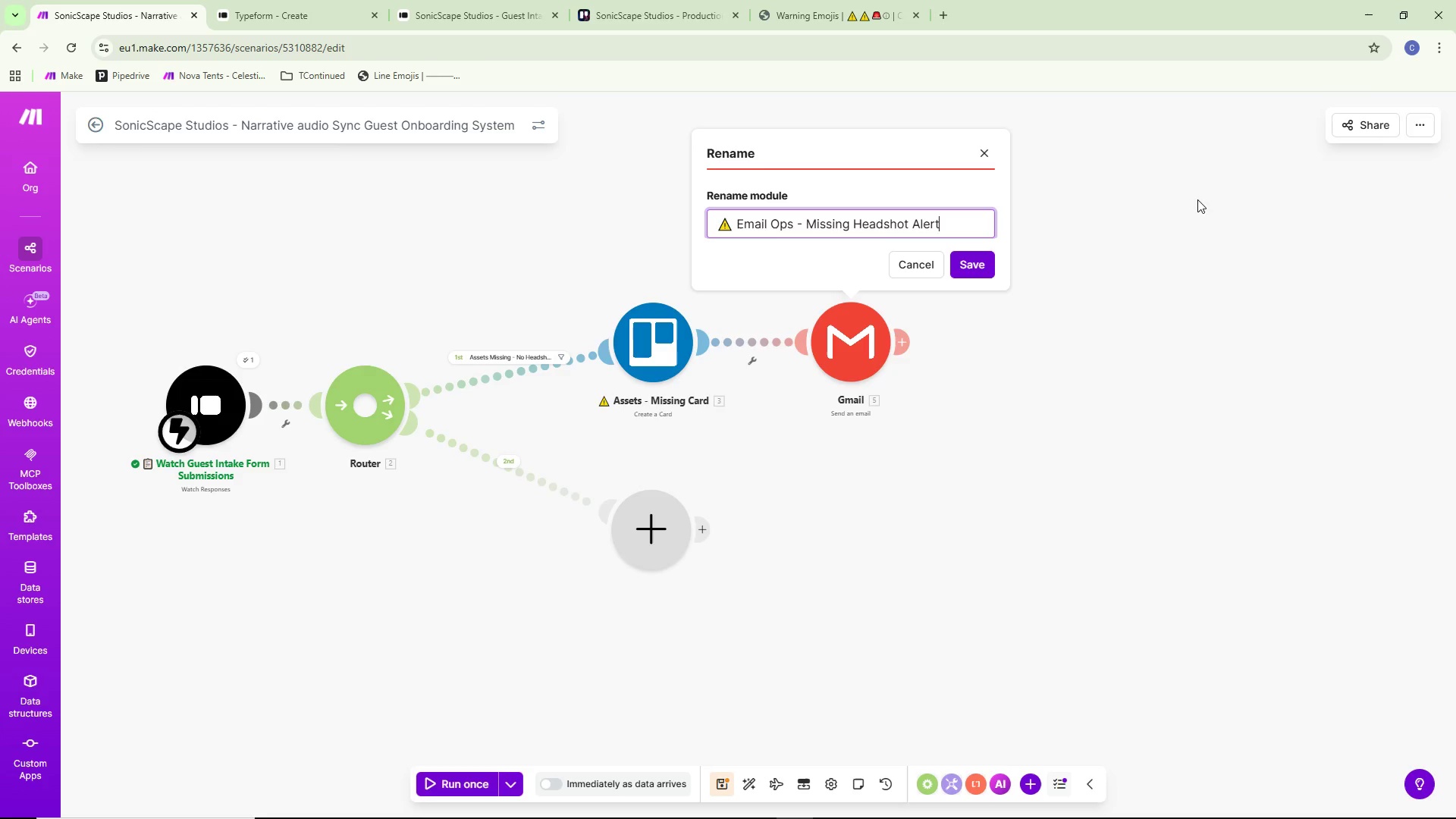 
left_click([983, 262])
 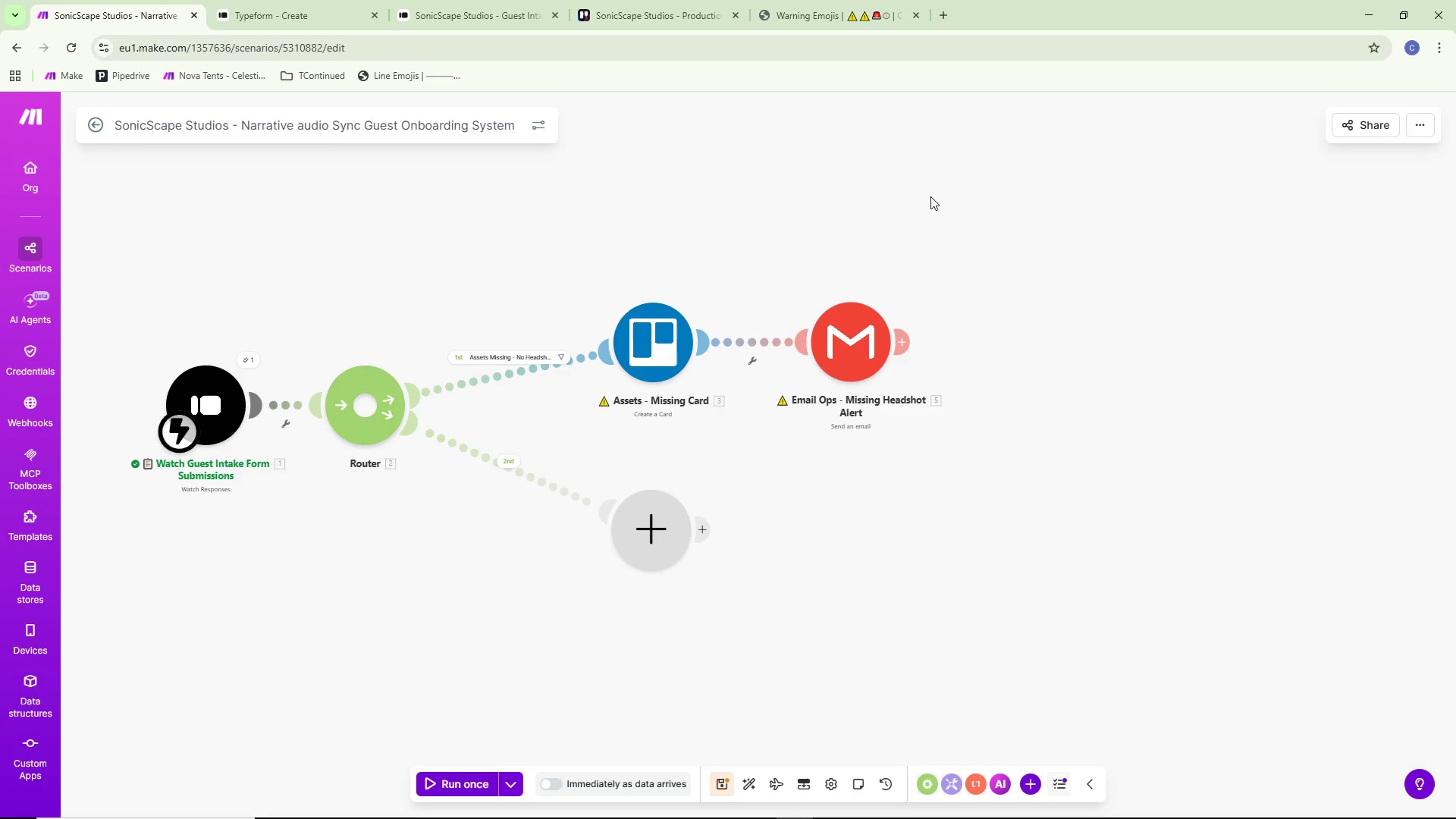 
left_click([827, 0])
 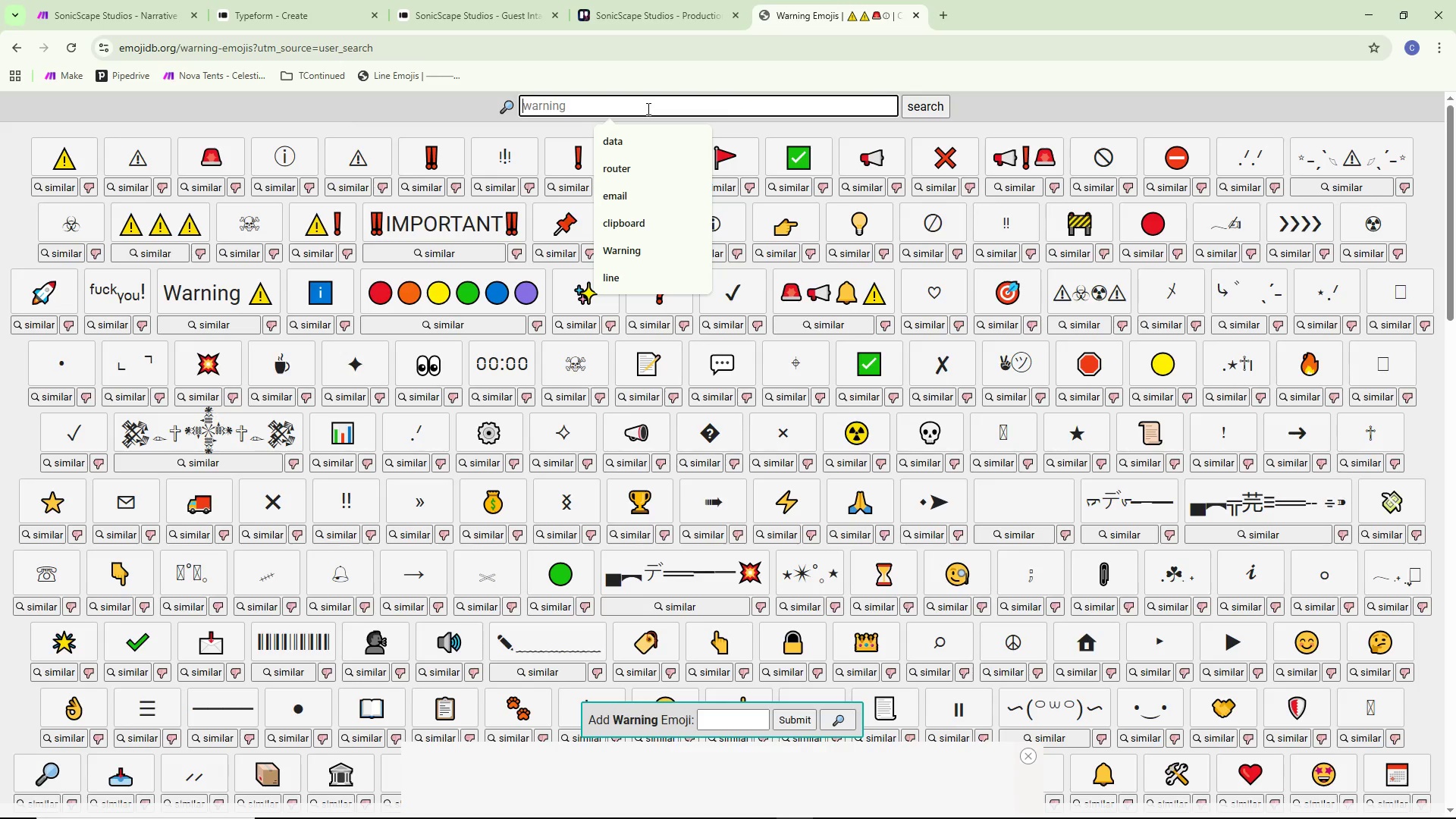 
type(router)
 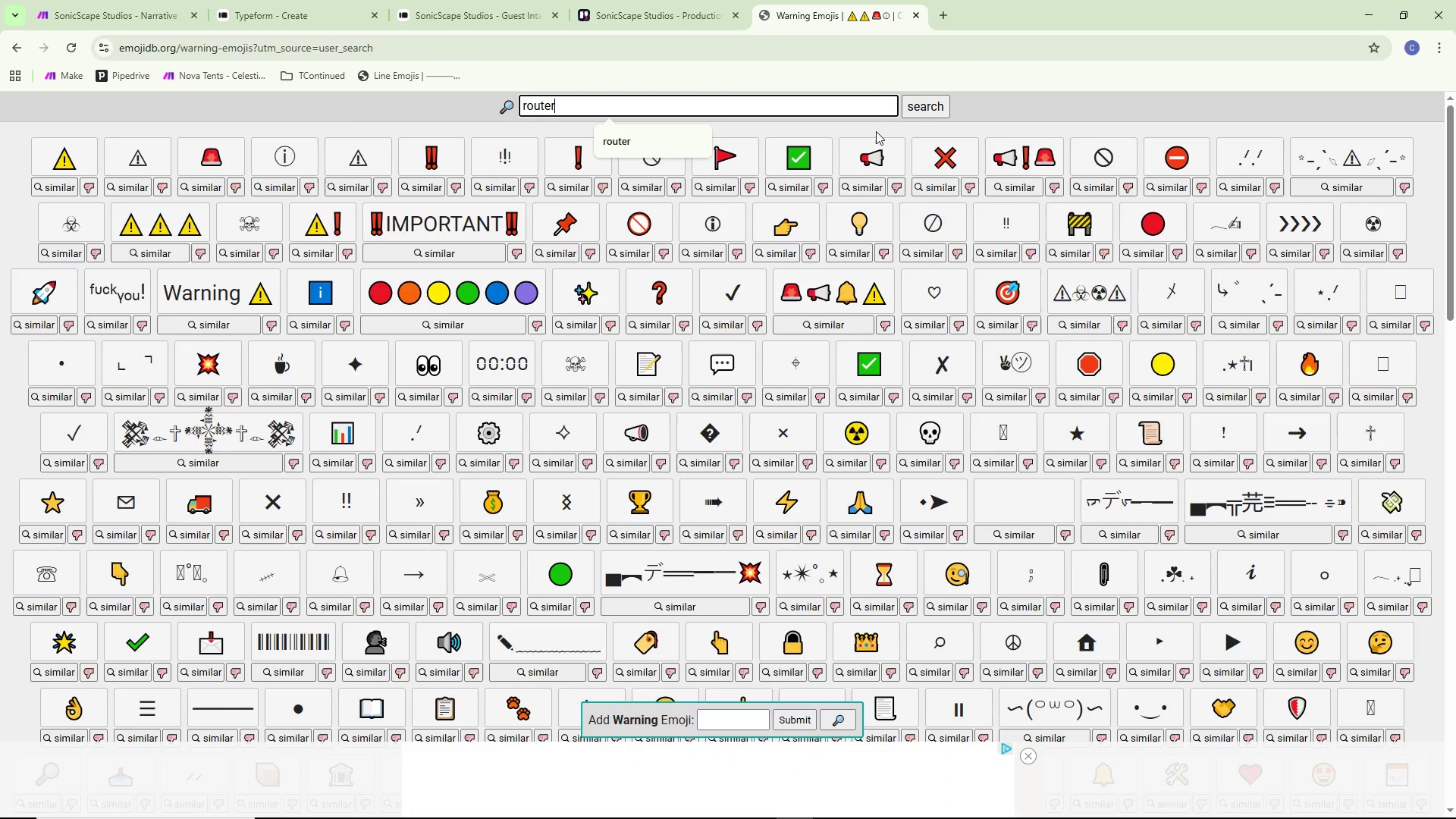 
left_click([928, 102])
 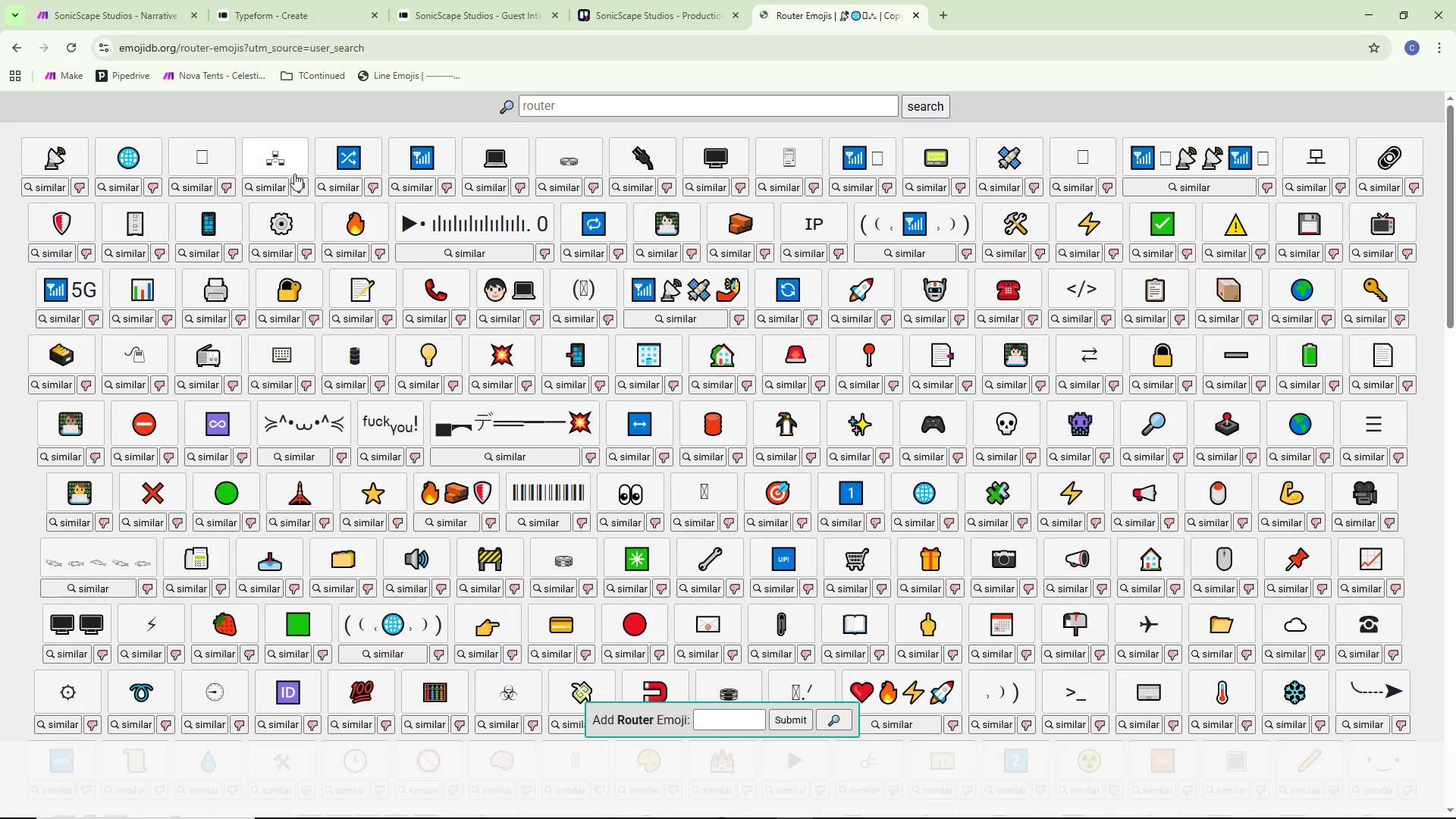 
left_click([343, 157])
 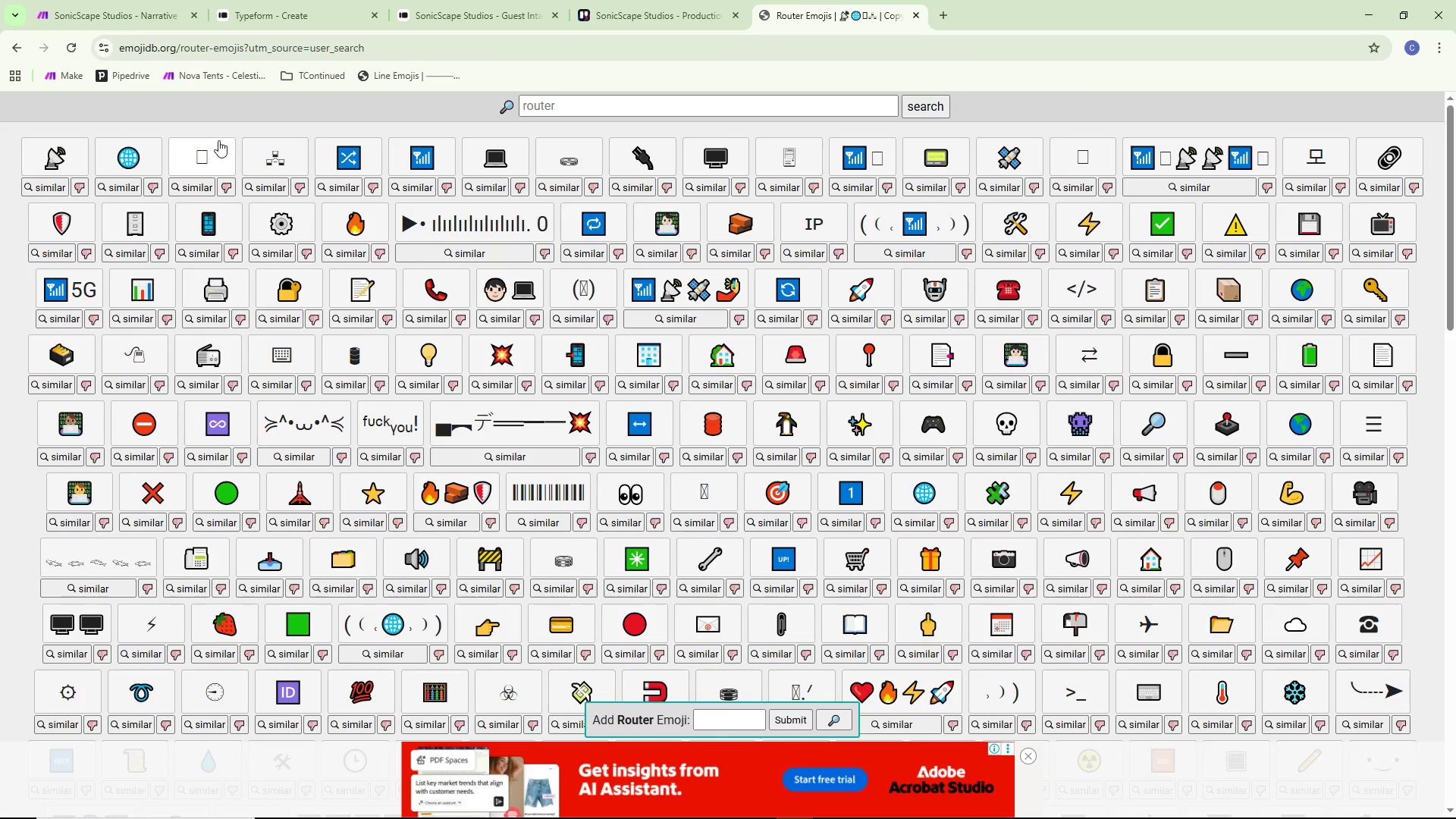 
left_click([75, 0])
 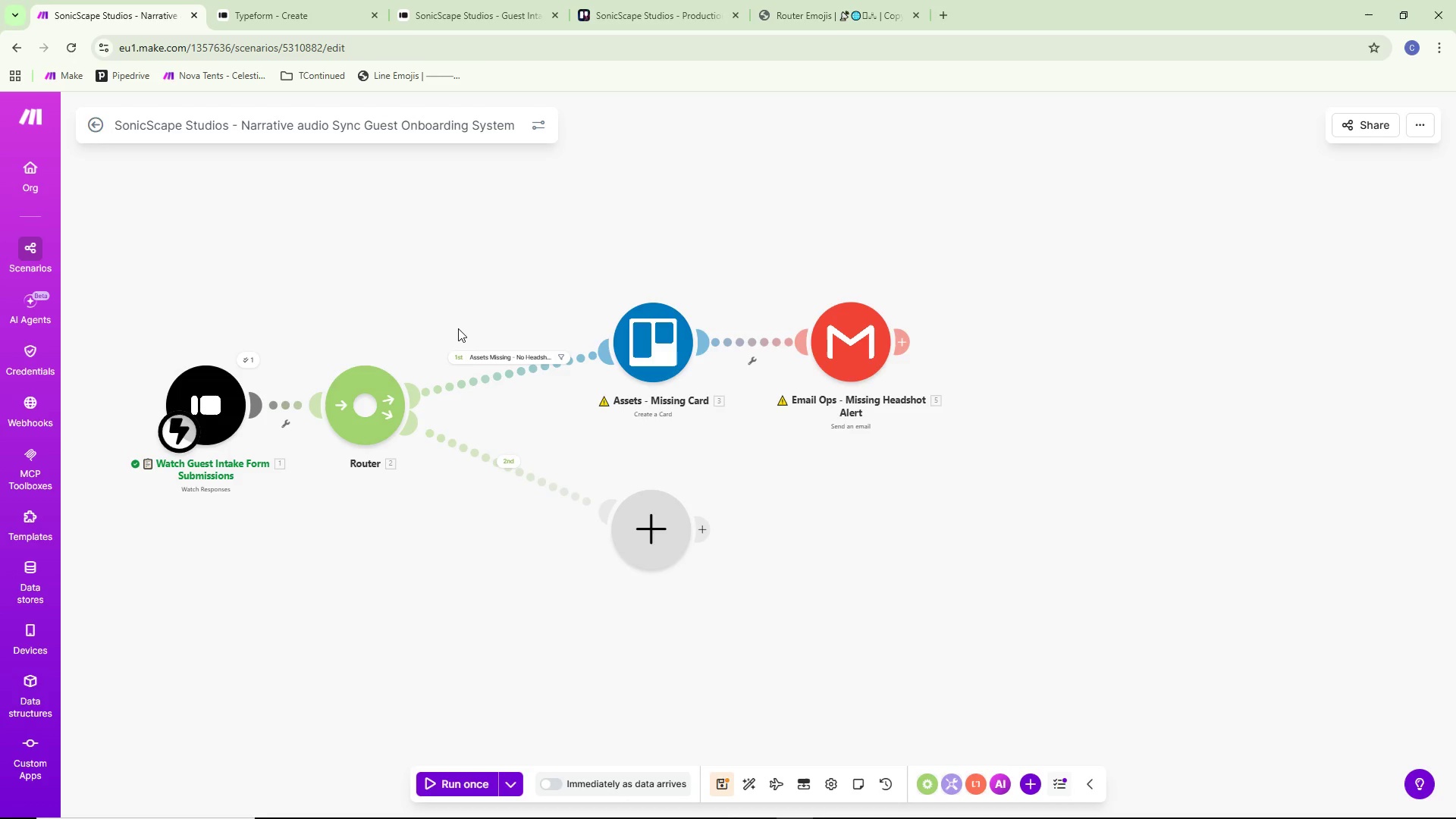 
wait(5.64)
 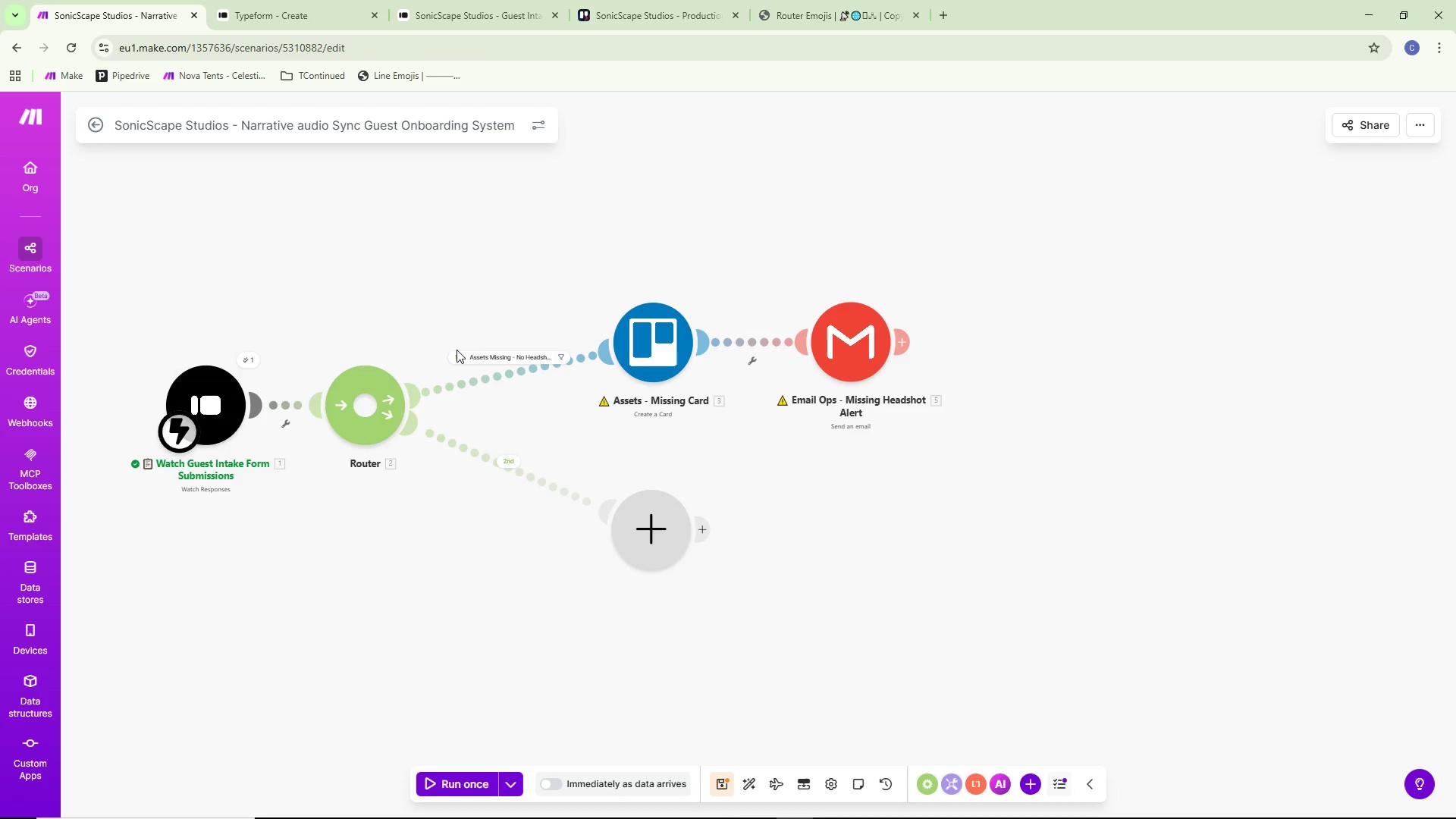 
left_click_drag(start_coordinate=[531, 243], to_coordinate=[794, 235])
 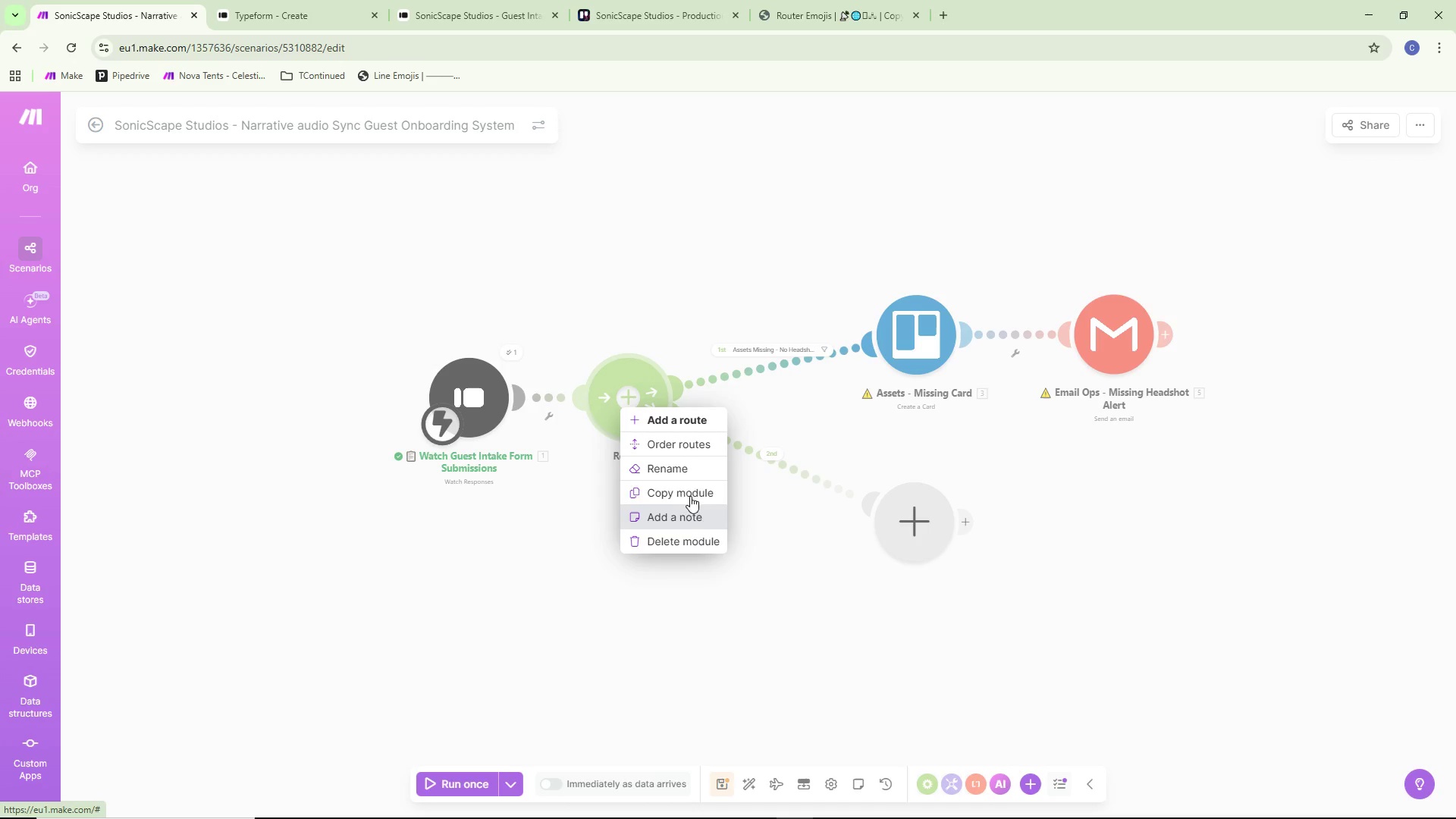 
left_click([695, 475])
 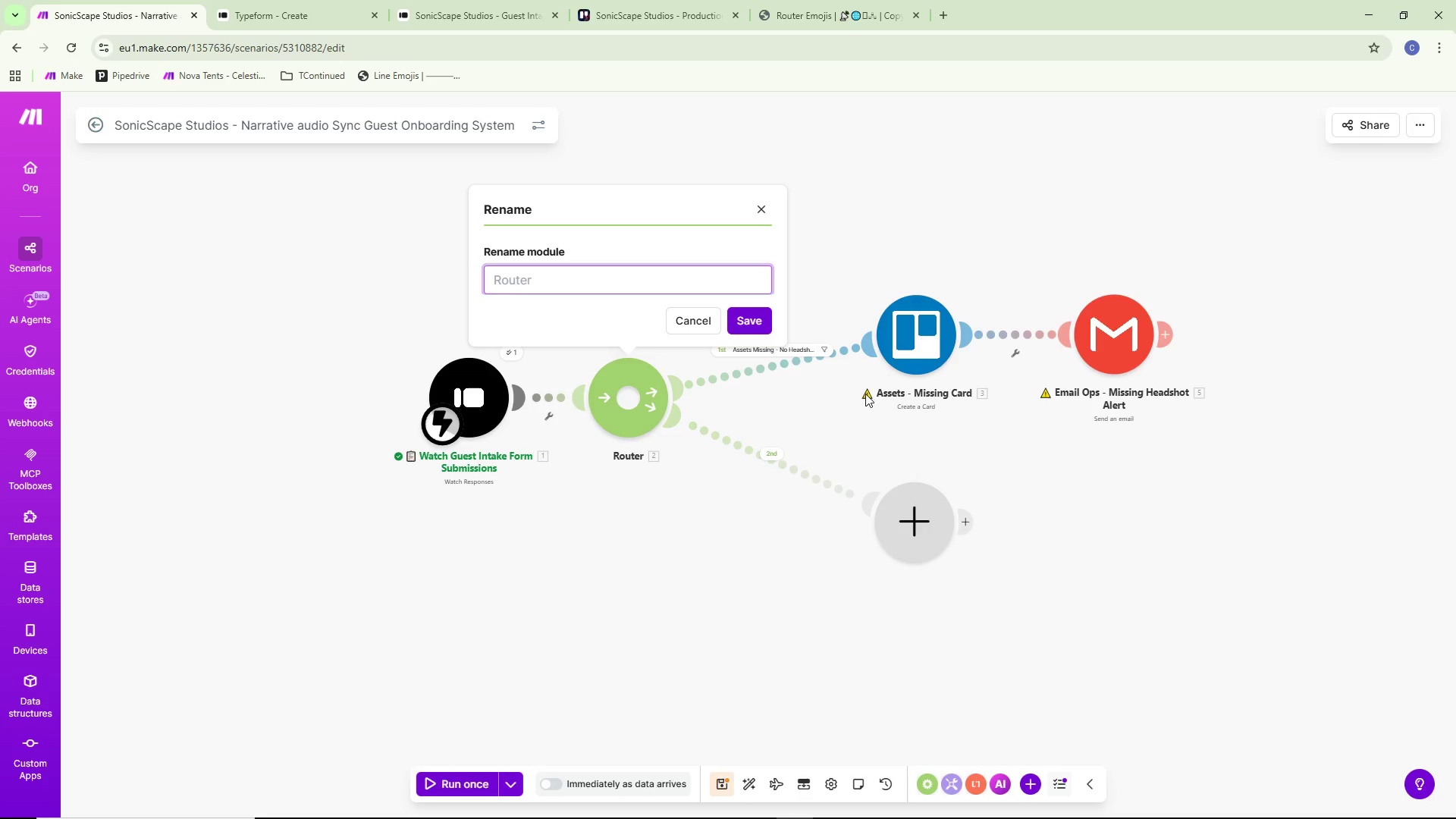 
key(Control+ControlLeft)
 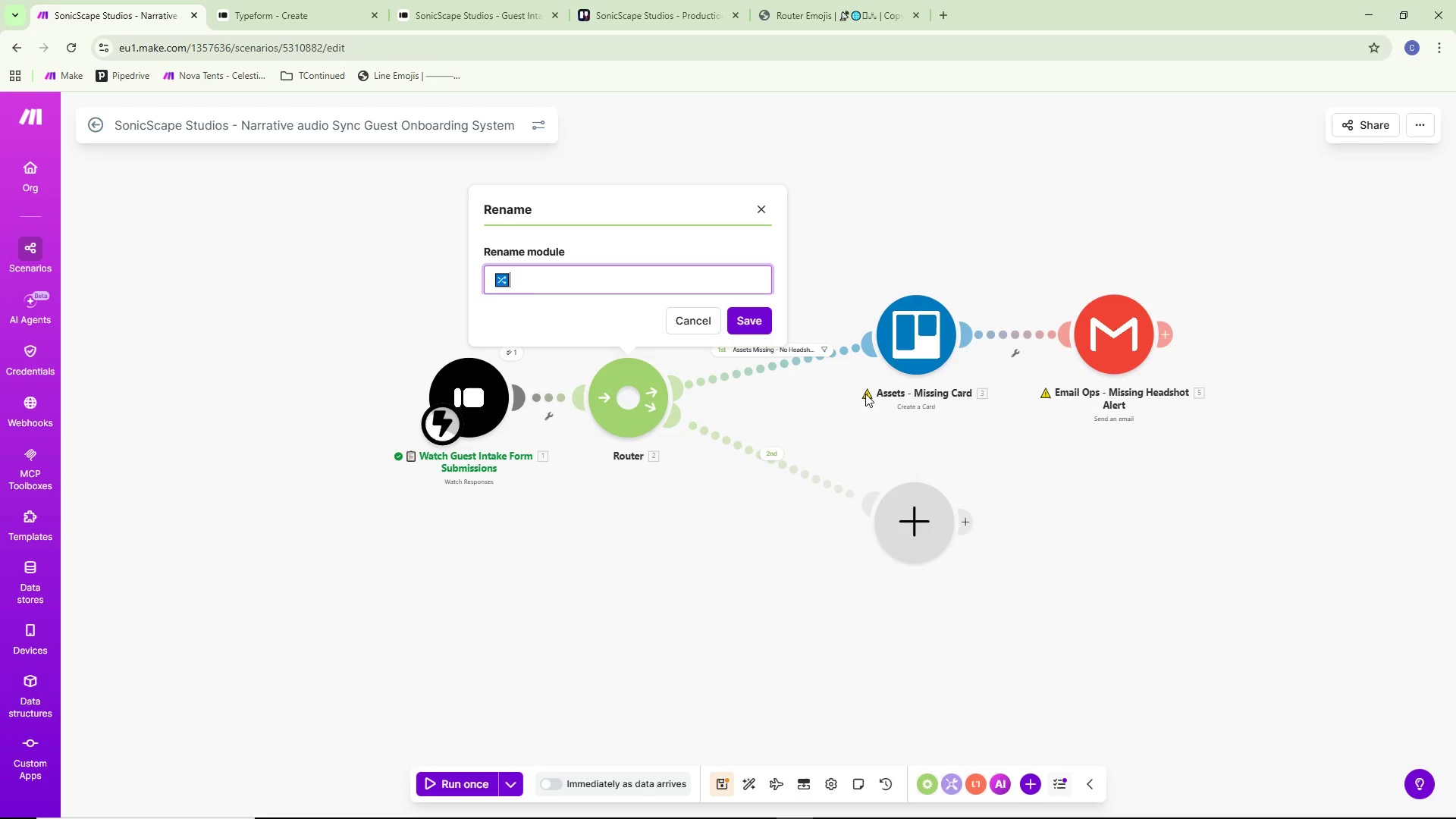 
key(Control+V)
 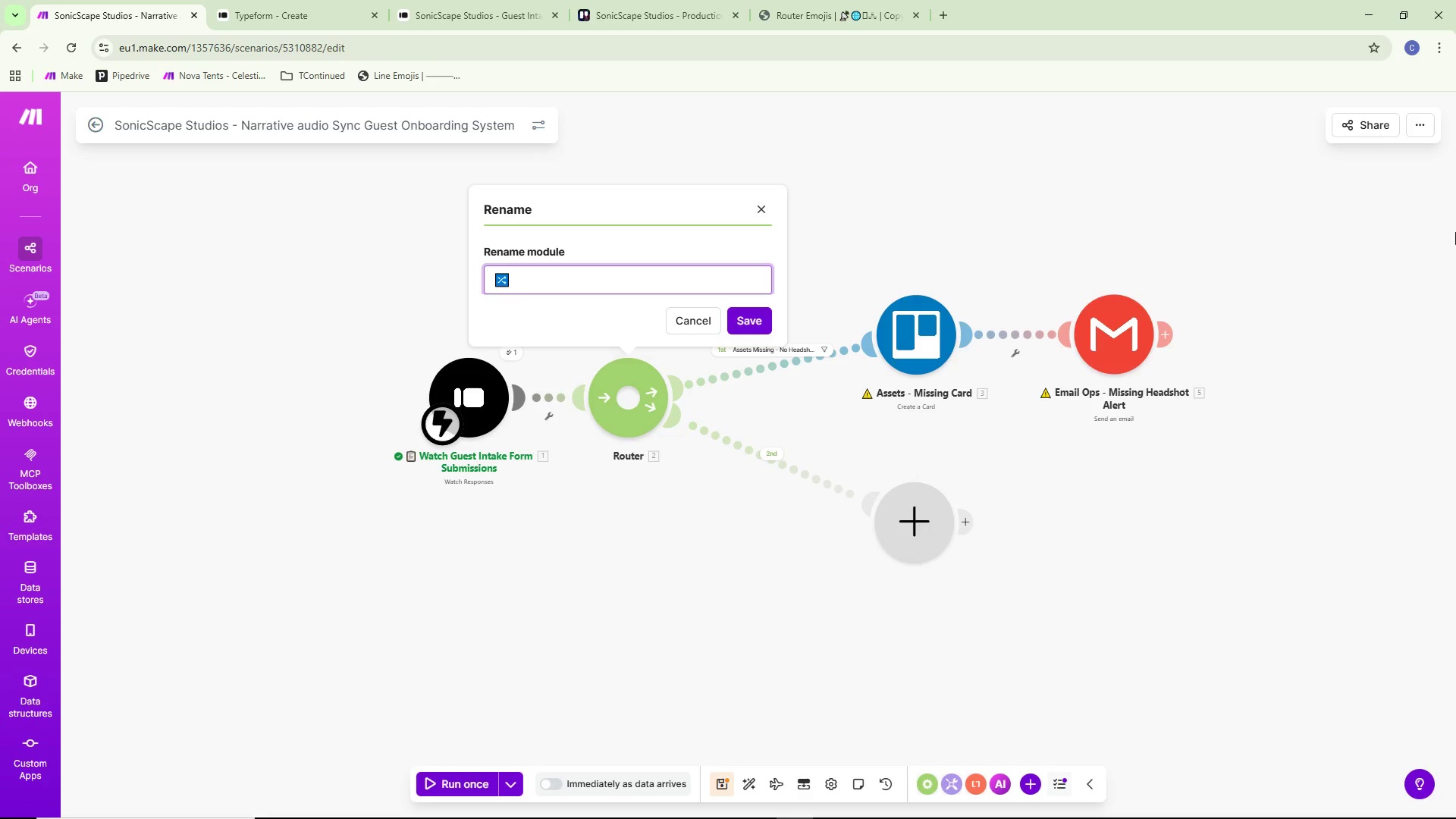 
type( Asset Valiu)
key(Backspace)
key(Backspace)
type(idation)
 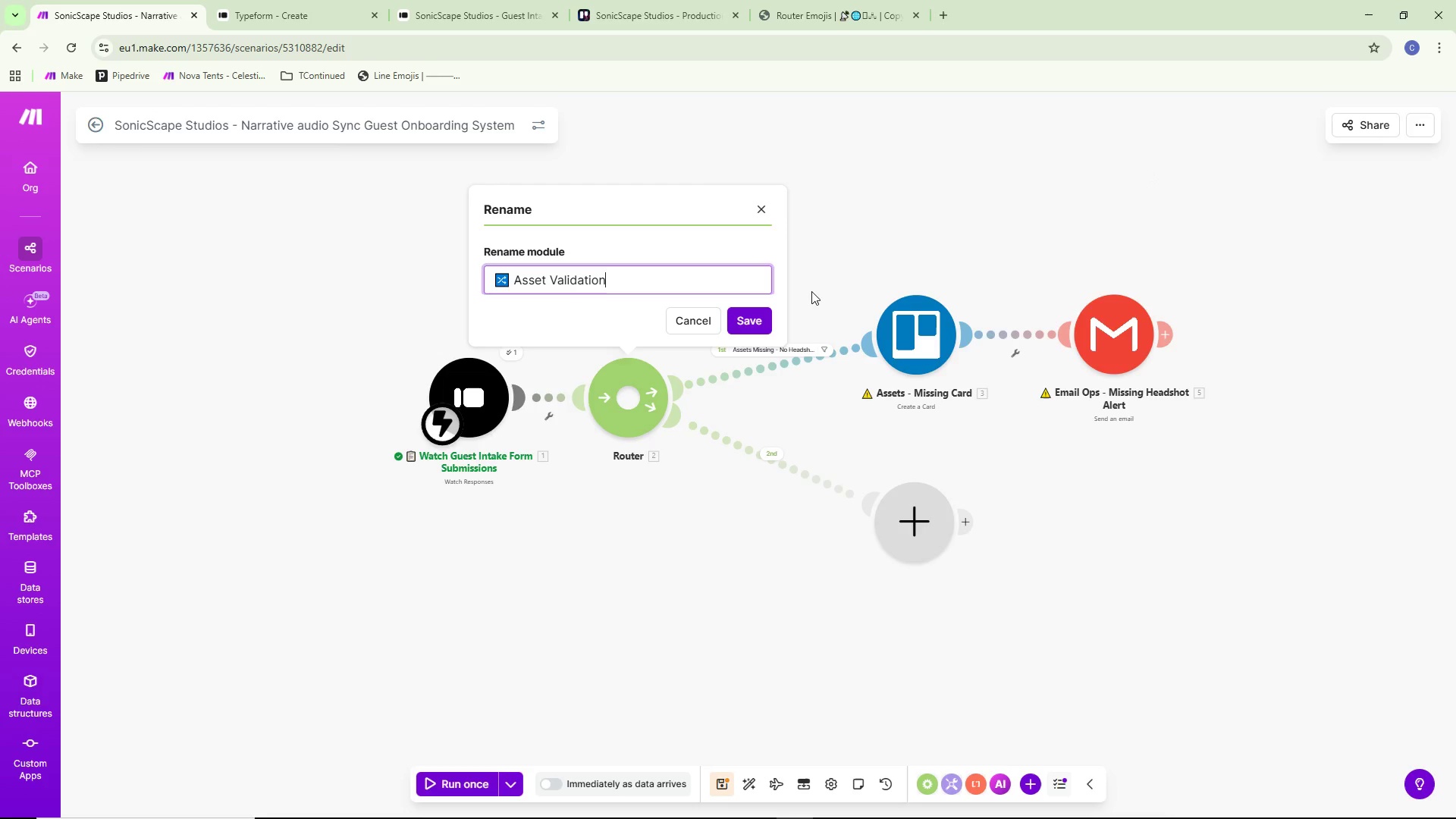 
left_click([754, 313])
 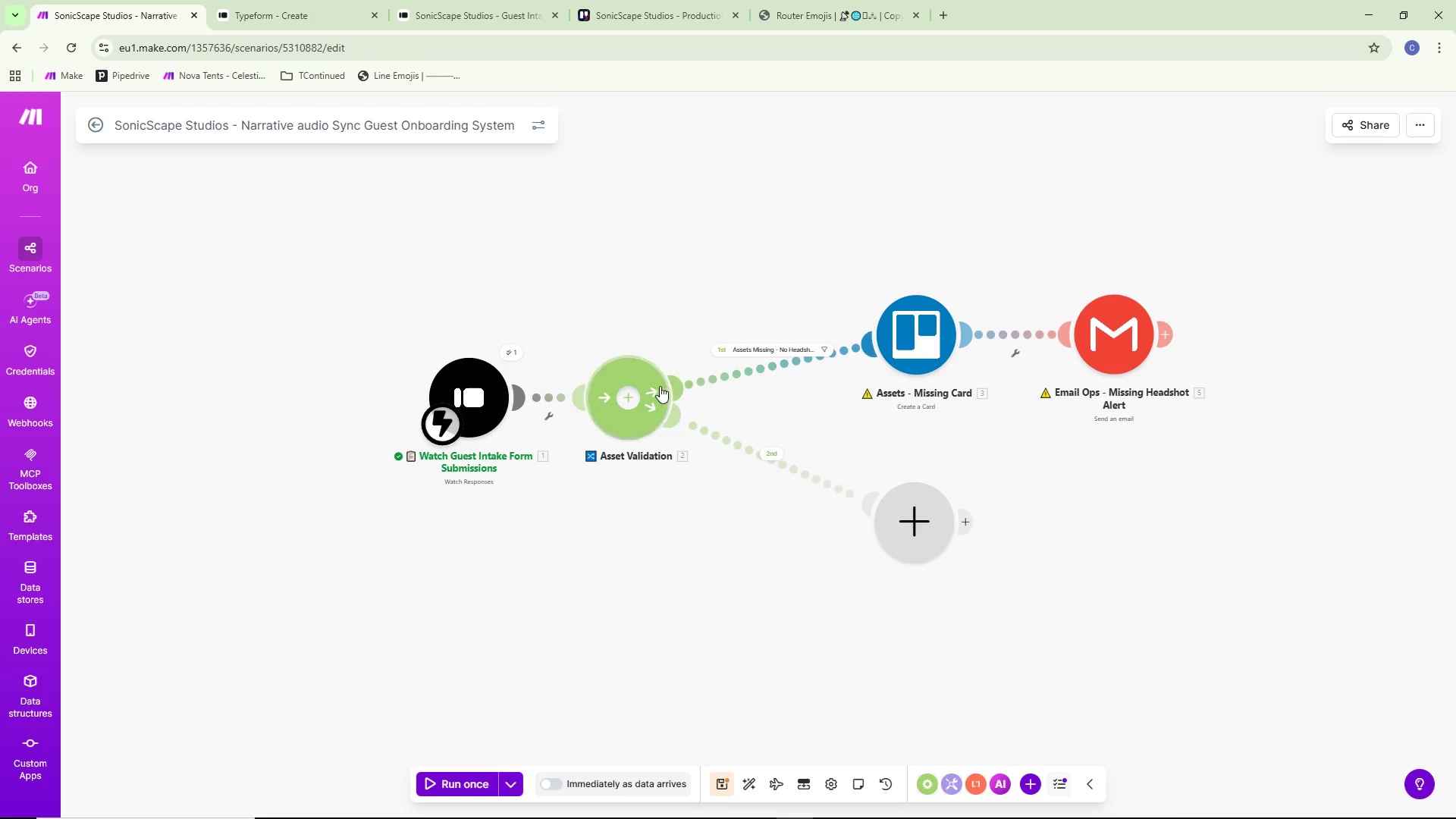 
left_click([670, 495])
 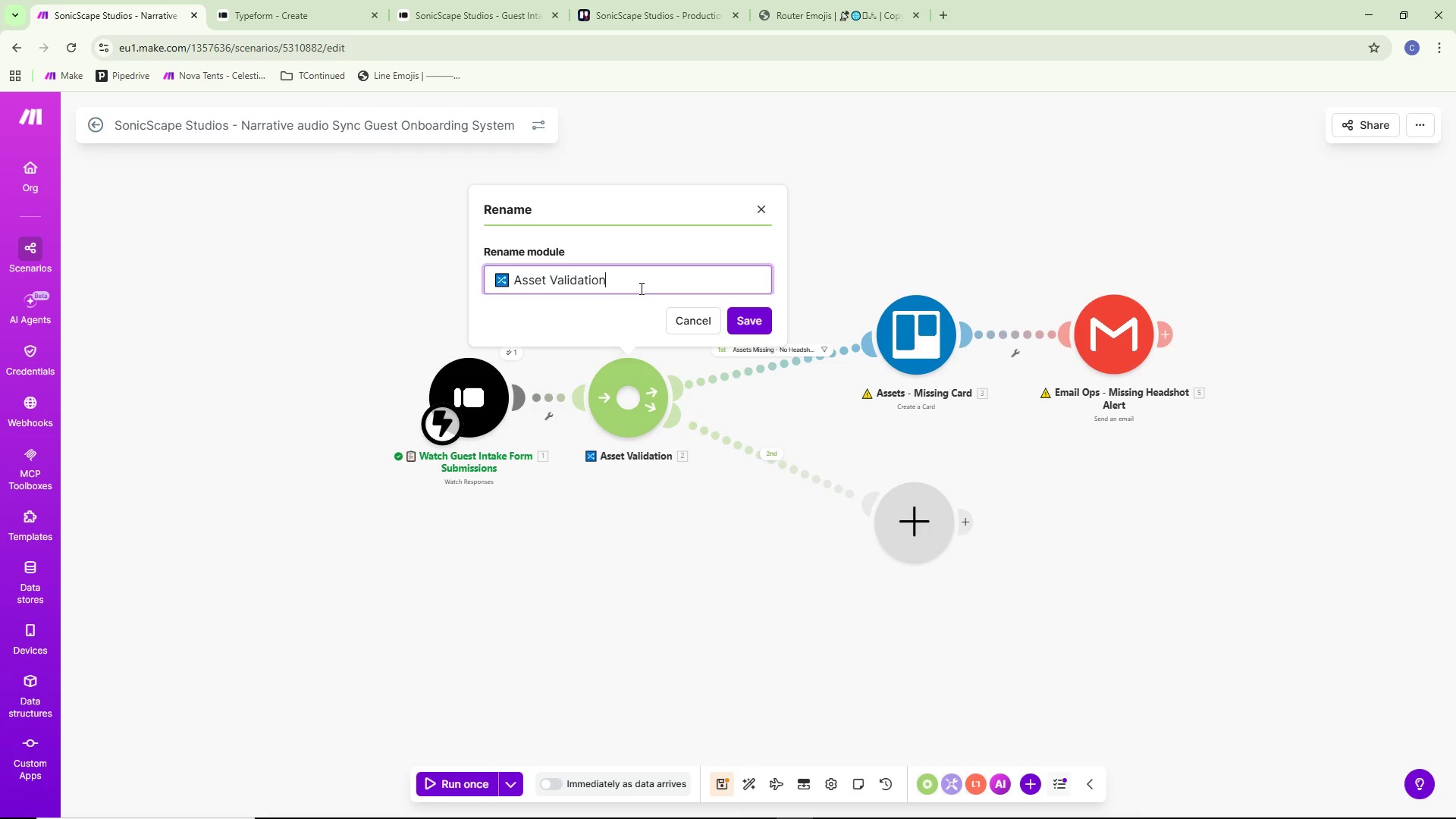 
type( - Headshot Check)
 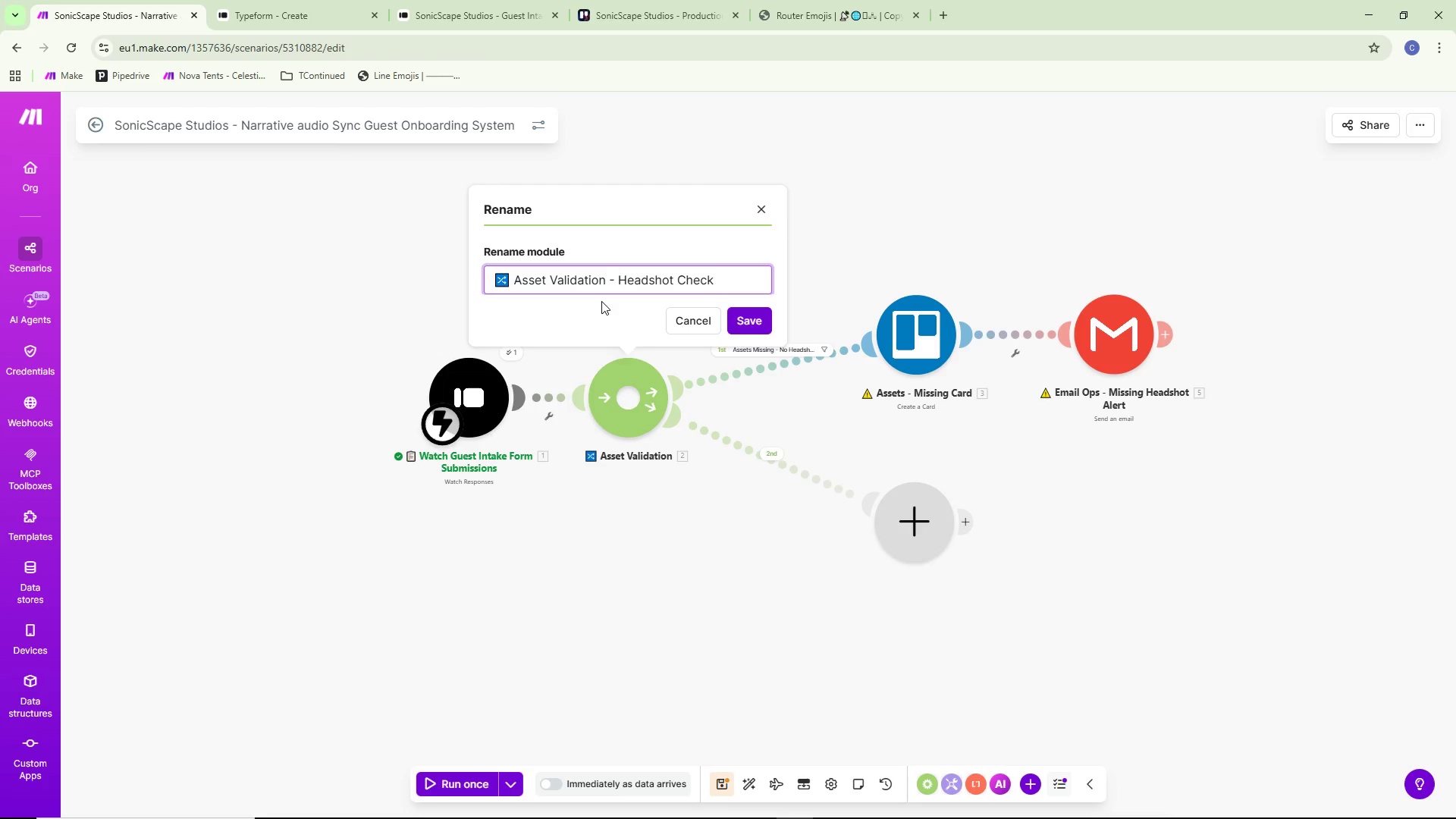 
wait(5.19)
 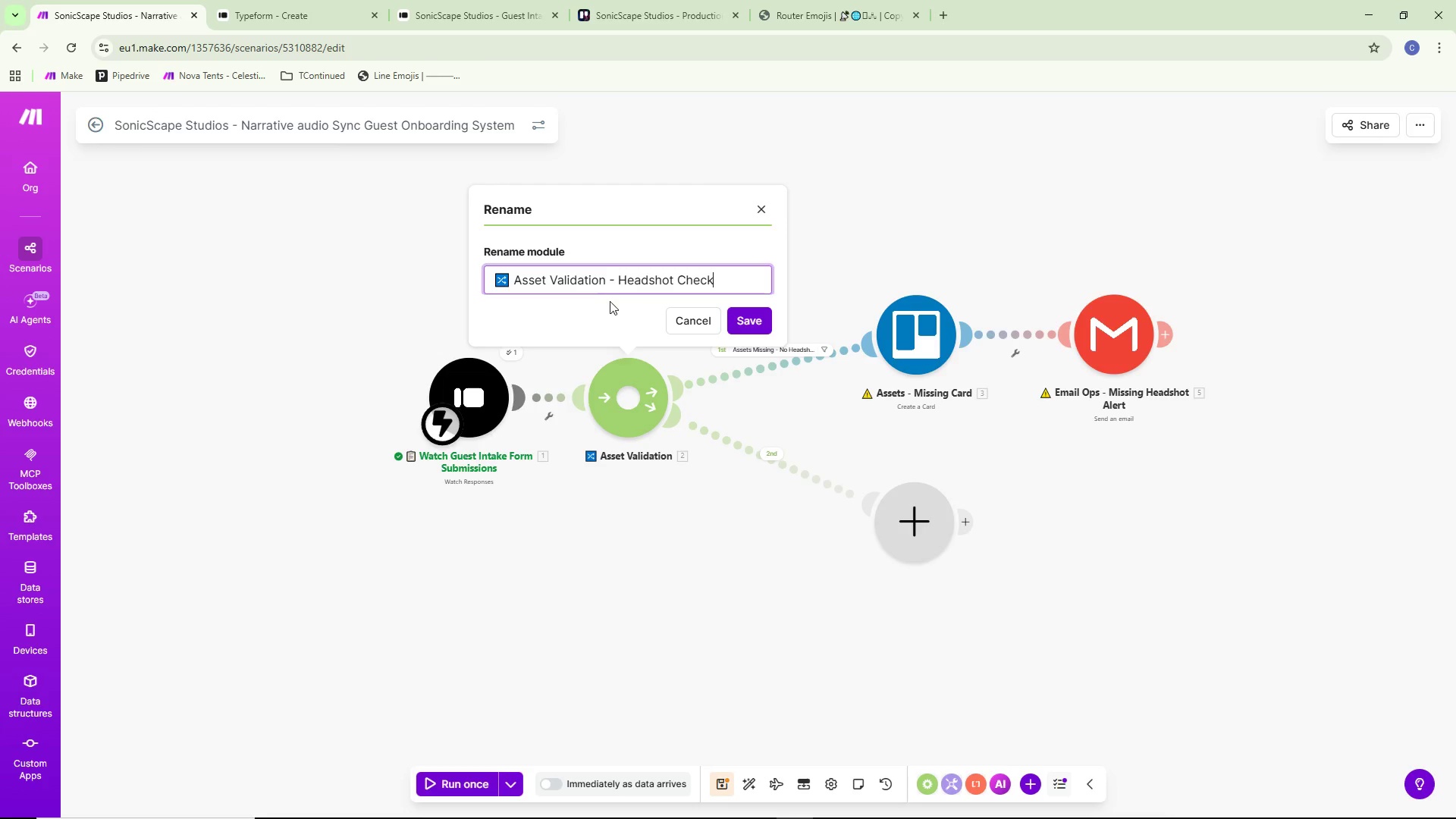 
left_click([749, 327])
 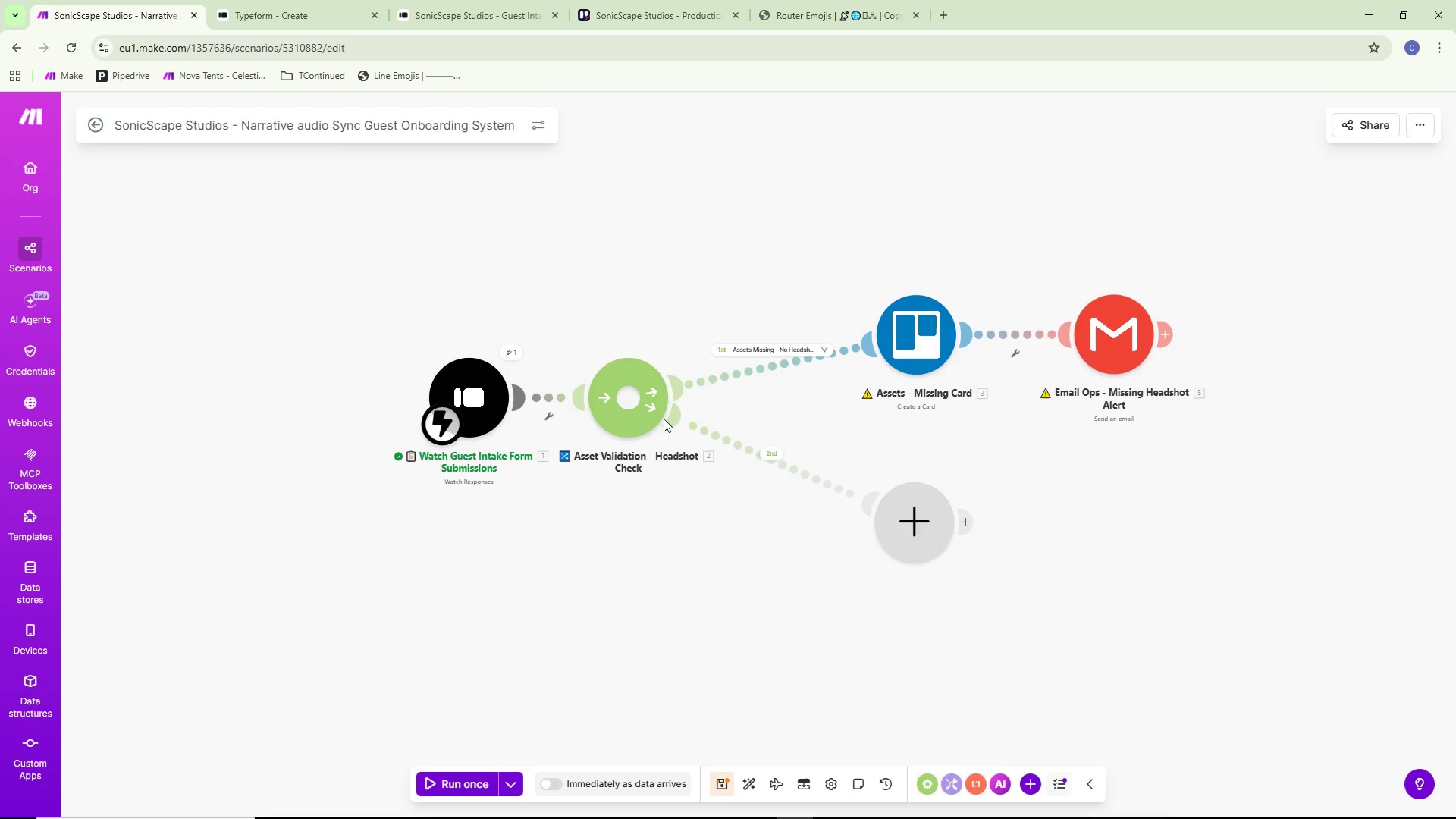 
left_click_drag(start_coordinate=[621, 419], to_coordinate=[639, 420])
 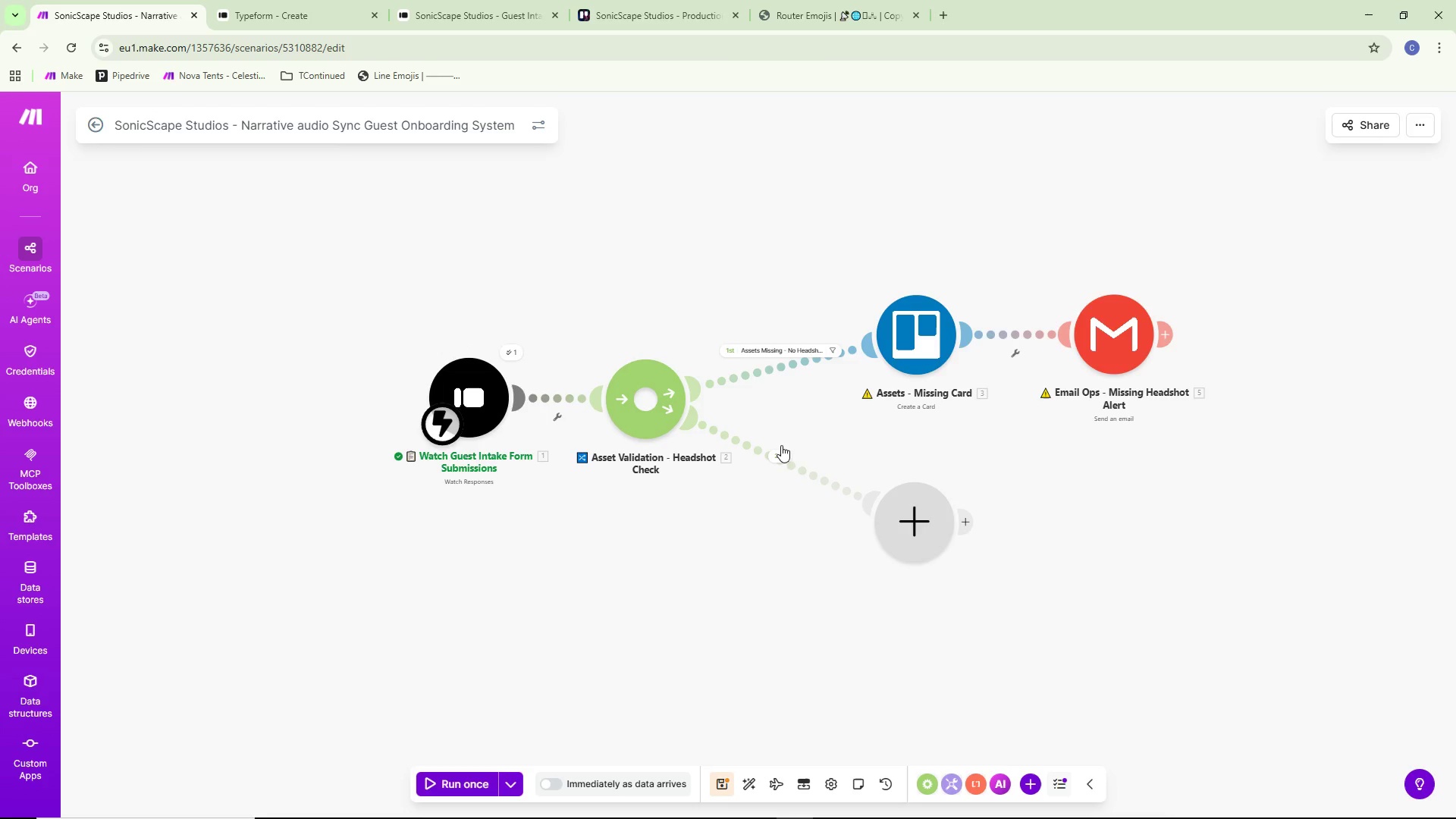 
left_click([776, 455])
 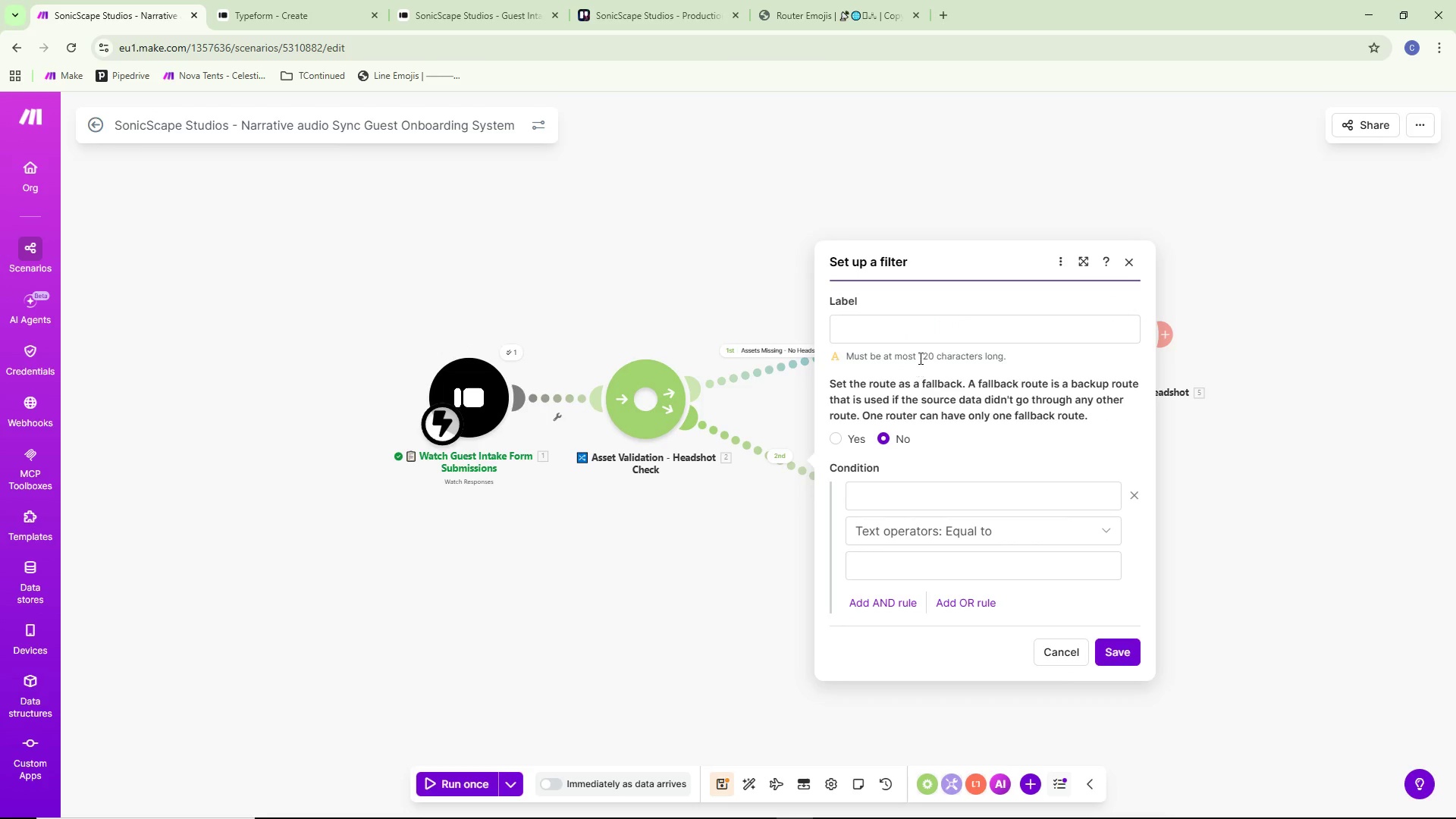 
left_click([931, 334])
 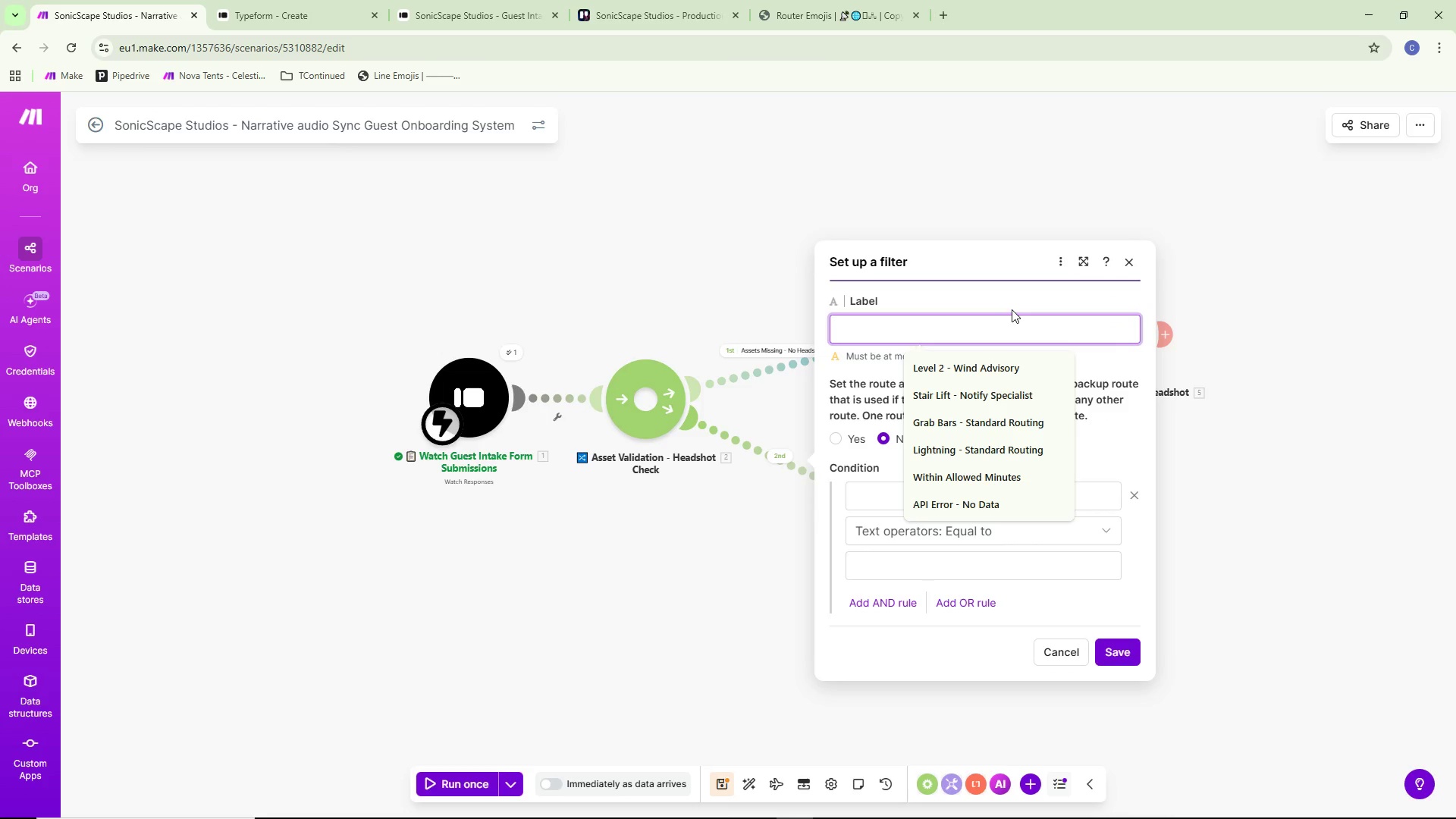 
type(Assets Complete - Continue)
 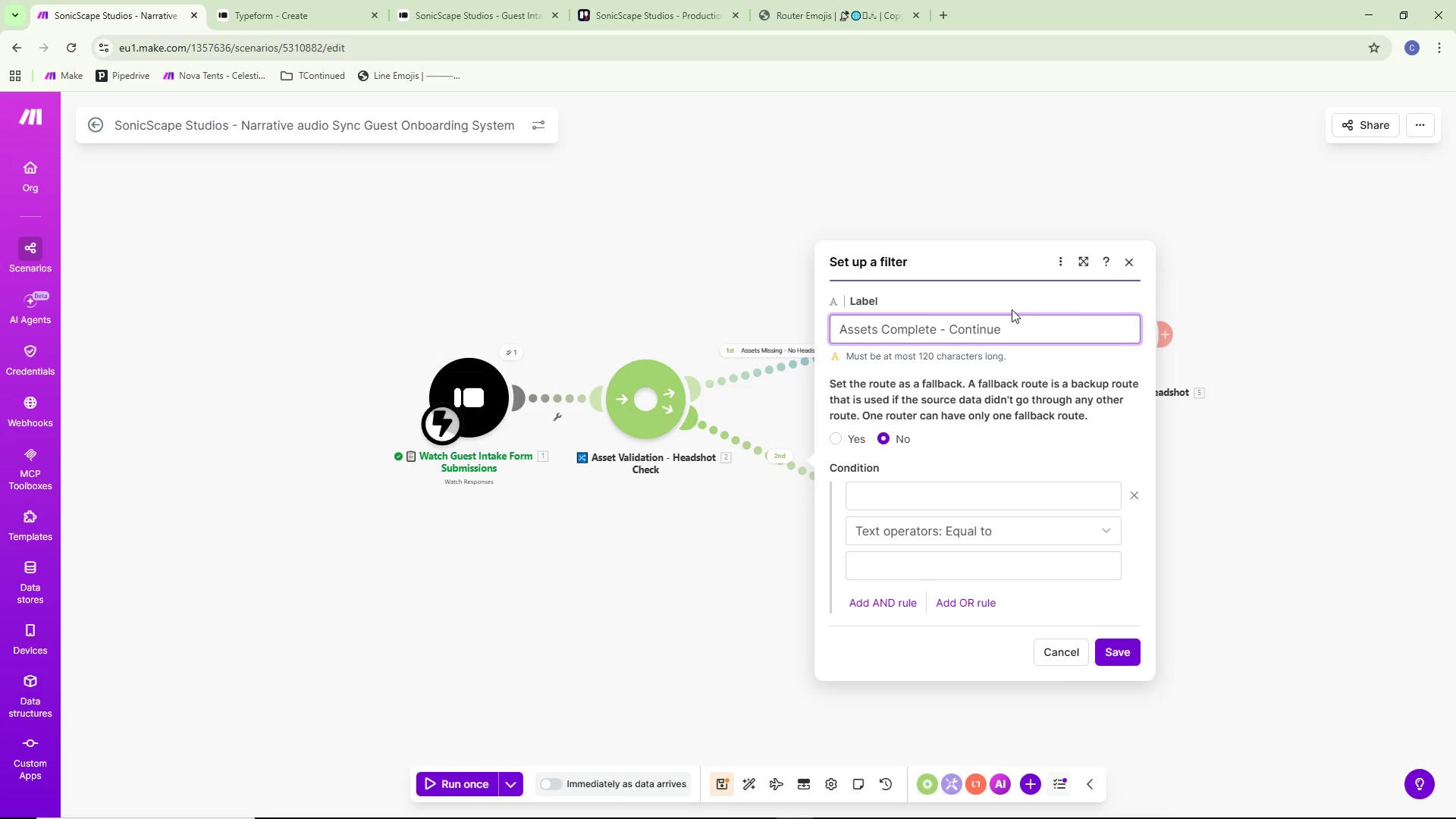 
left_click_drag(start_coordinate=[888, 502], to_coordinate=[892, 502])
 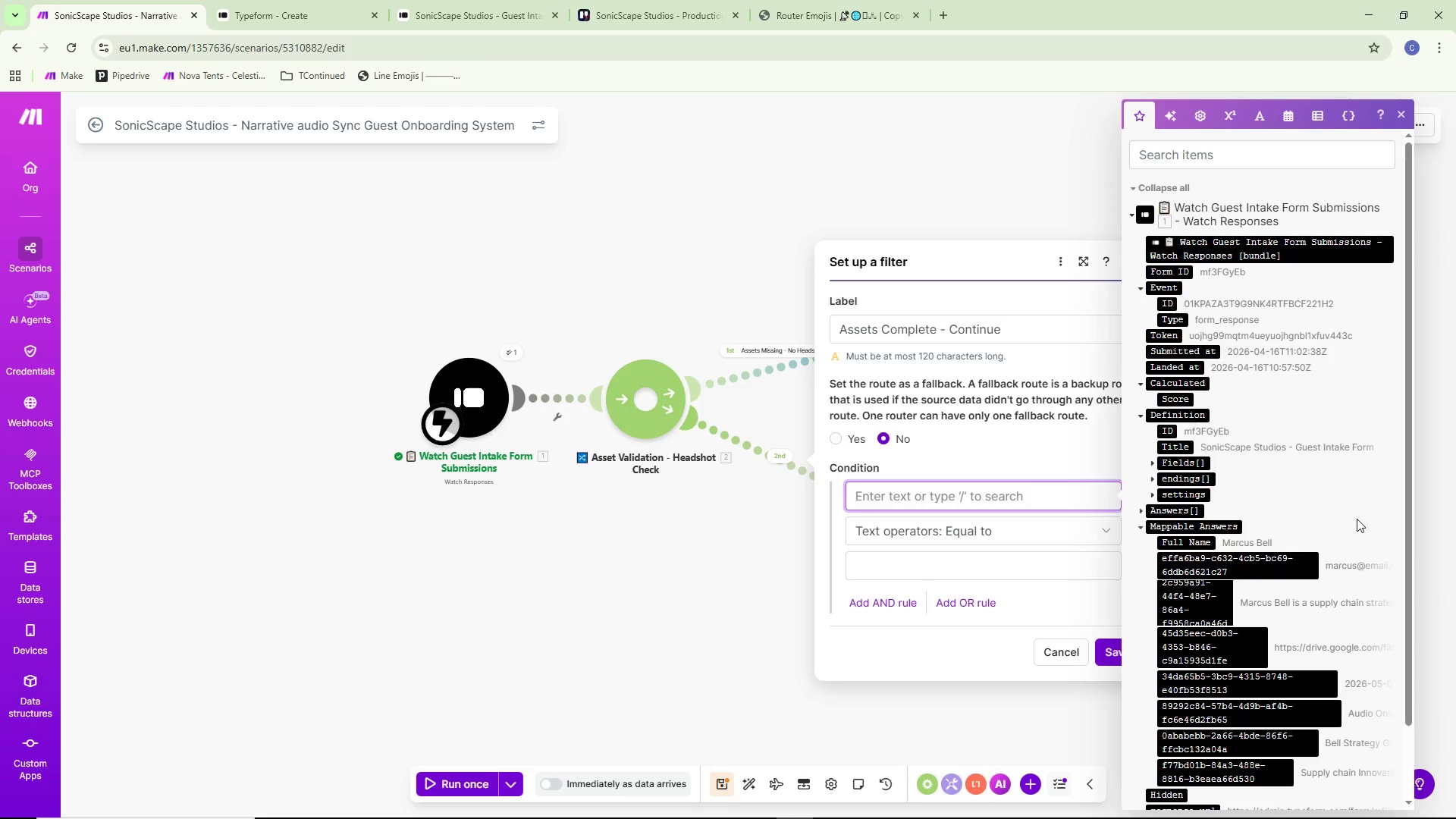 
scroll: coordinate [1281, 539], scroll_direction: down, amount: 3.0
 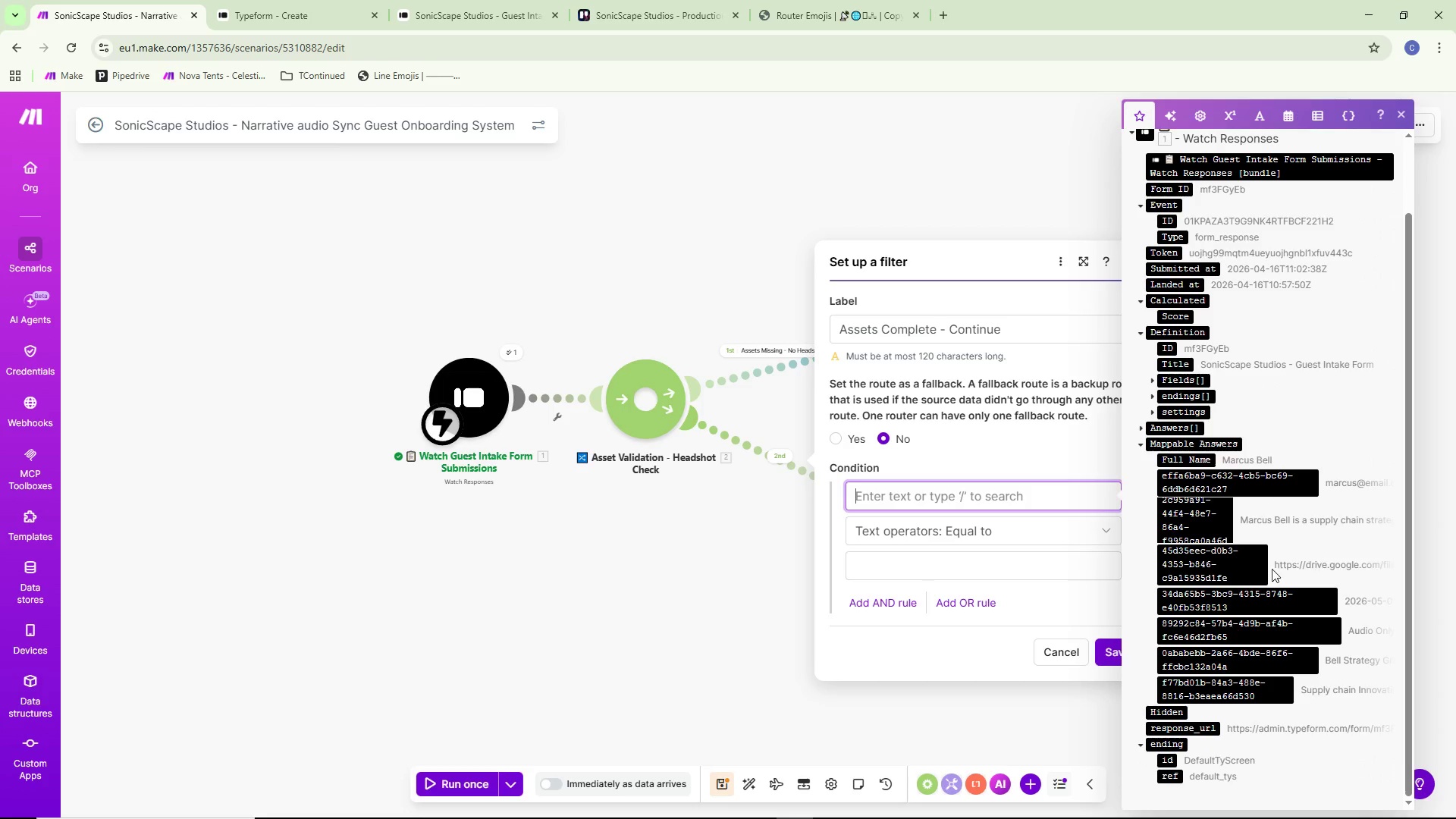 
wait(5.5)
 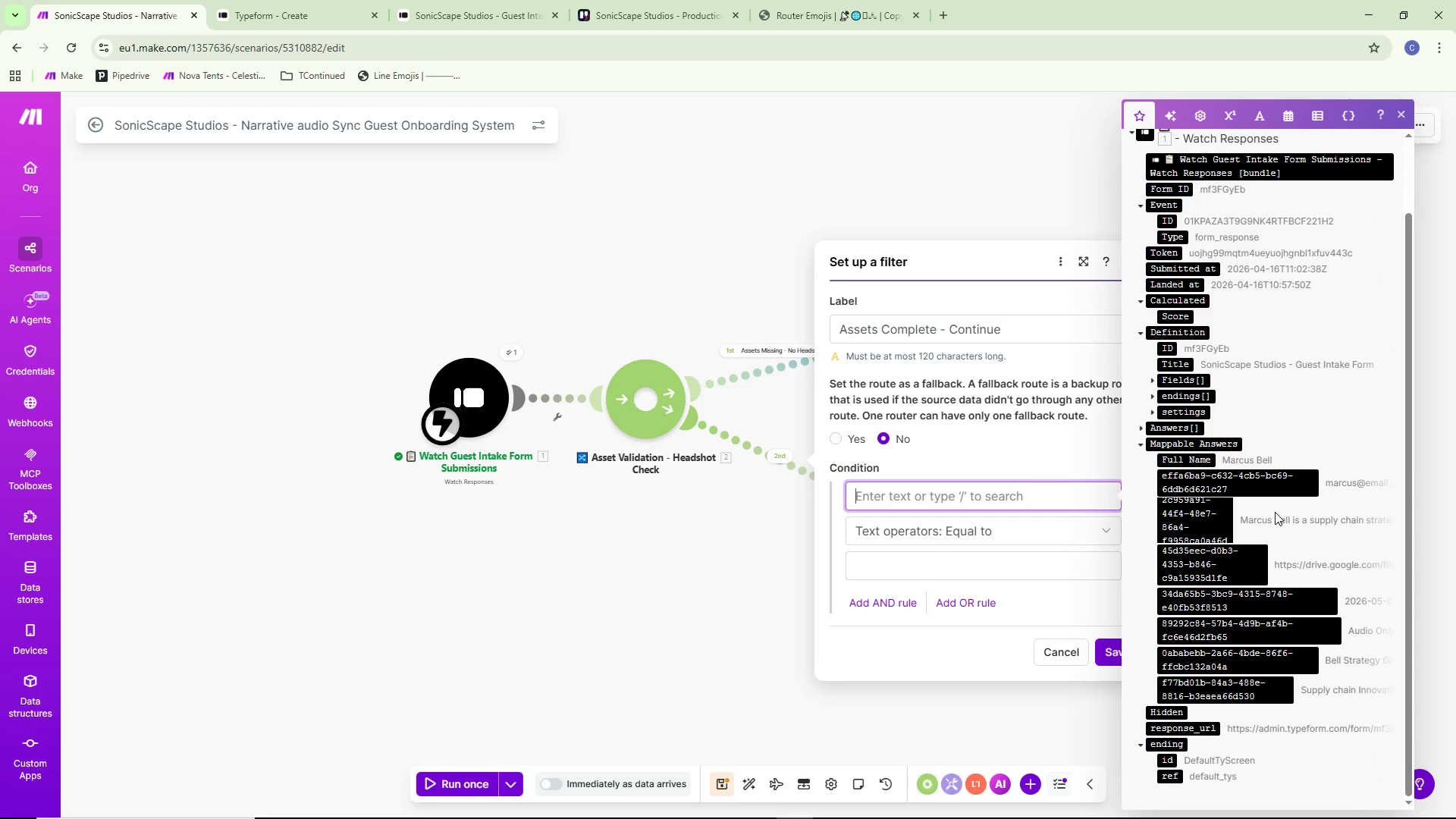 
left_click([1231, 570])
 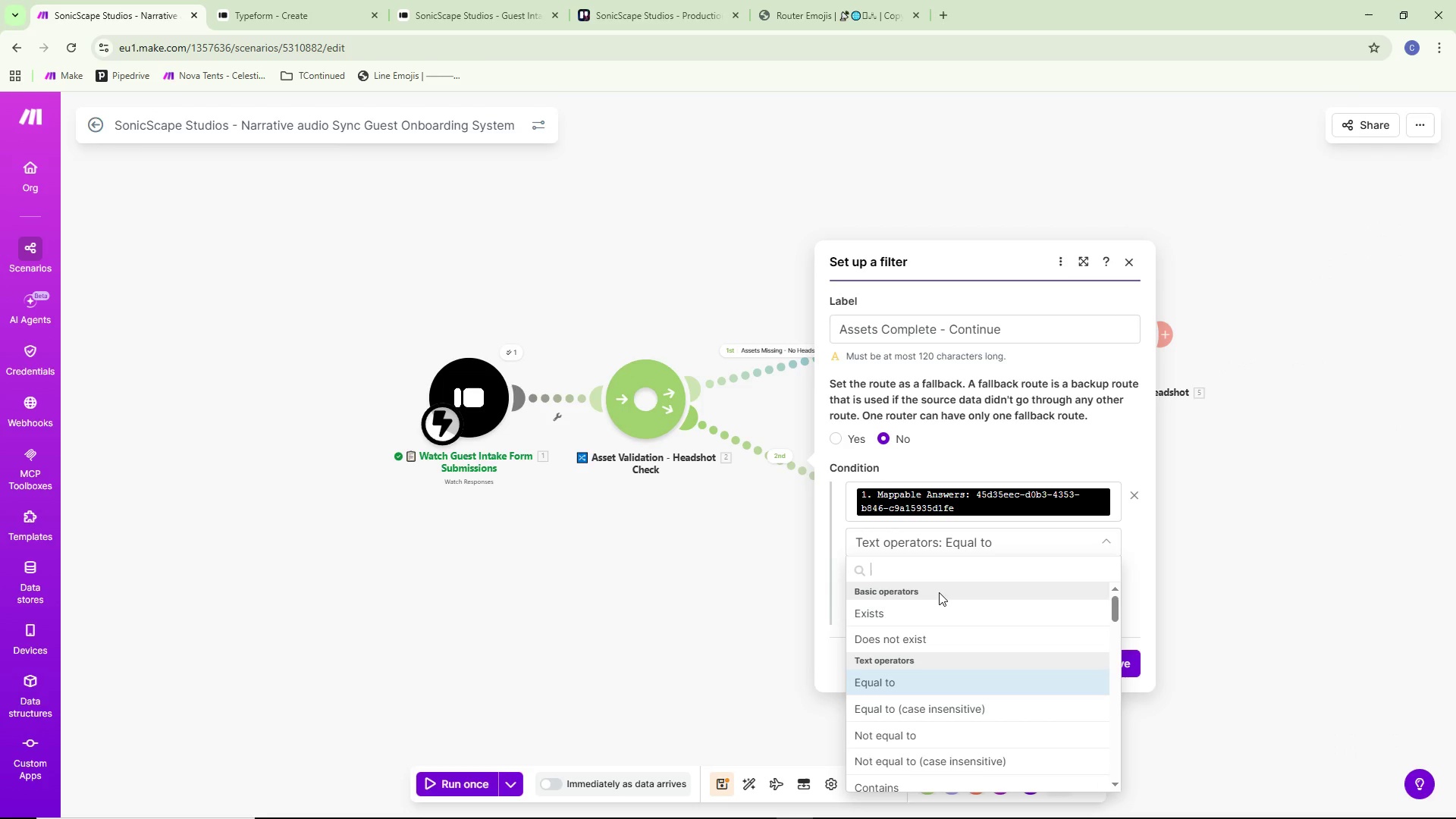 
left_click([918, 622])
 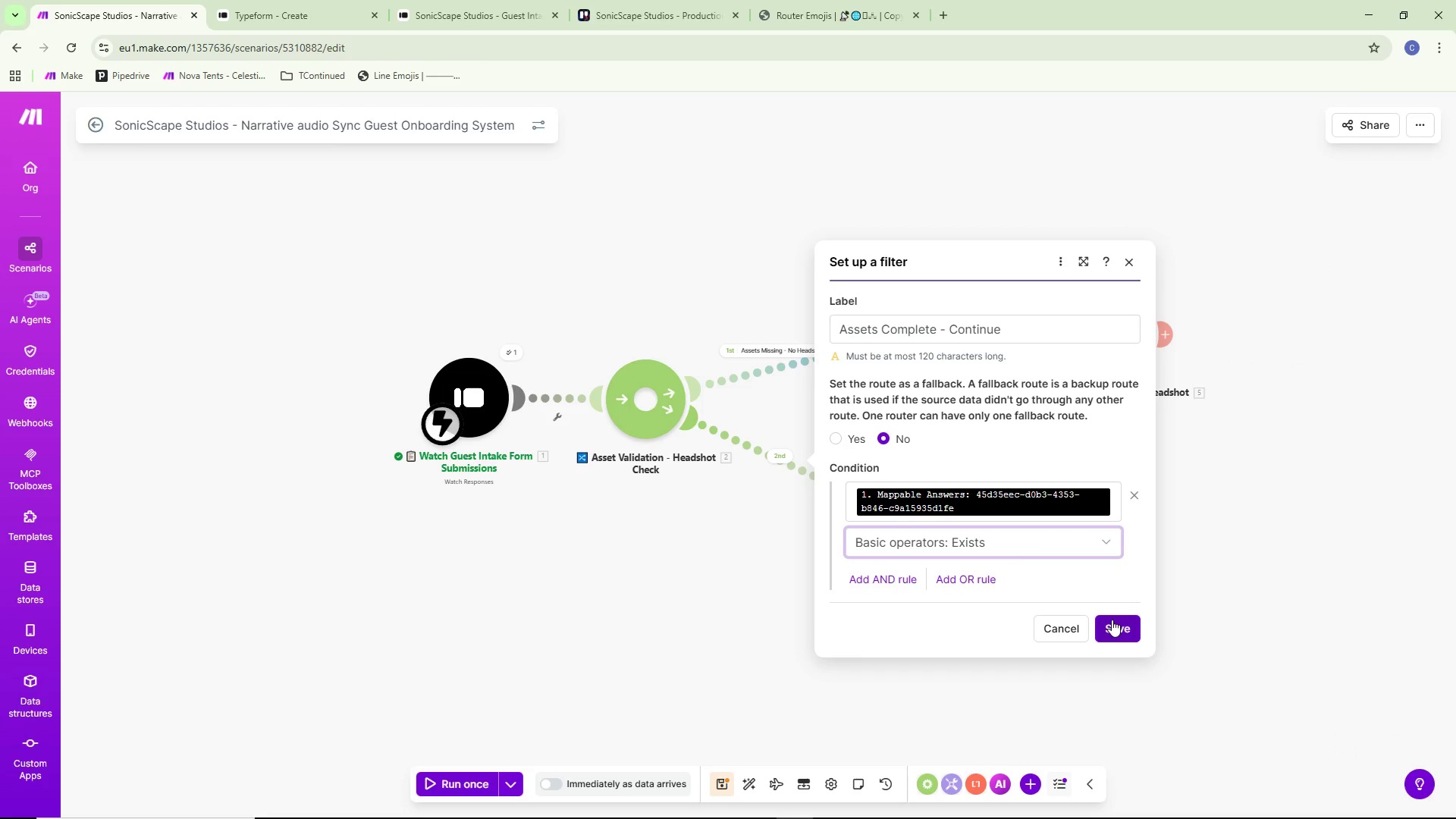 
wait(6.2)
 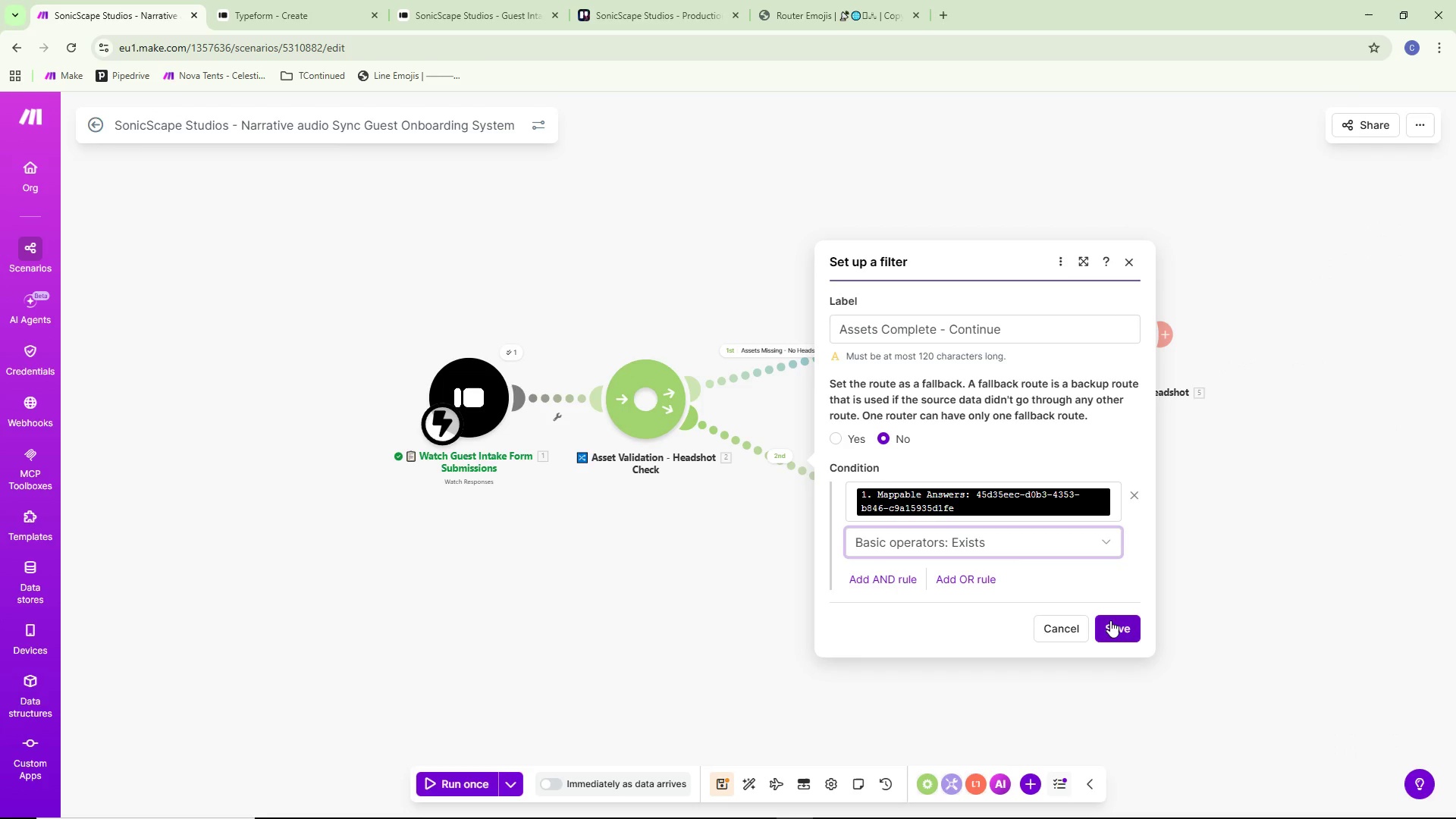 
left_click([1112, 619])
 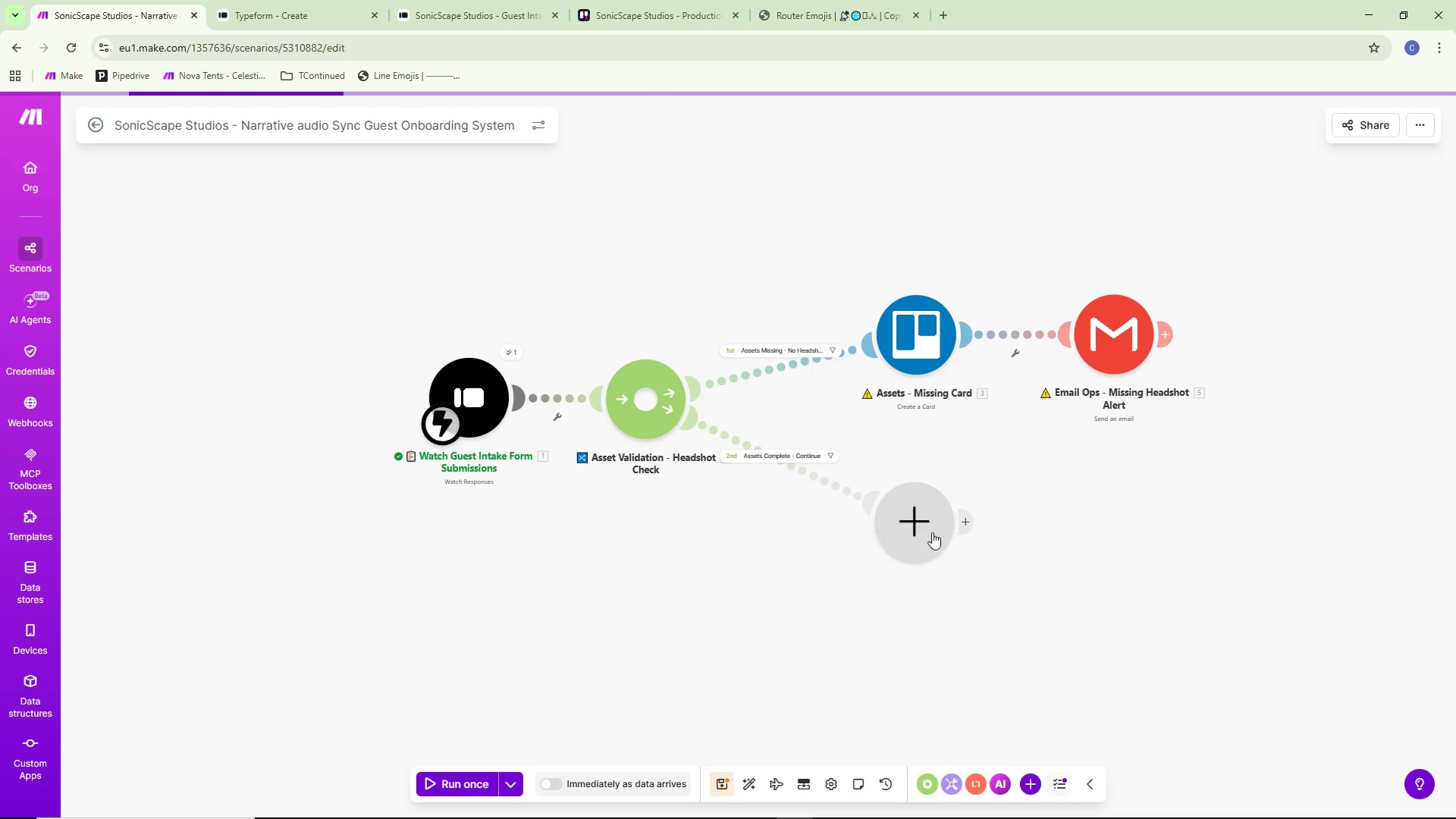 
left_click_drag(start_coordinate=[925, 516], to_coordinate=[940, 522])
 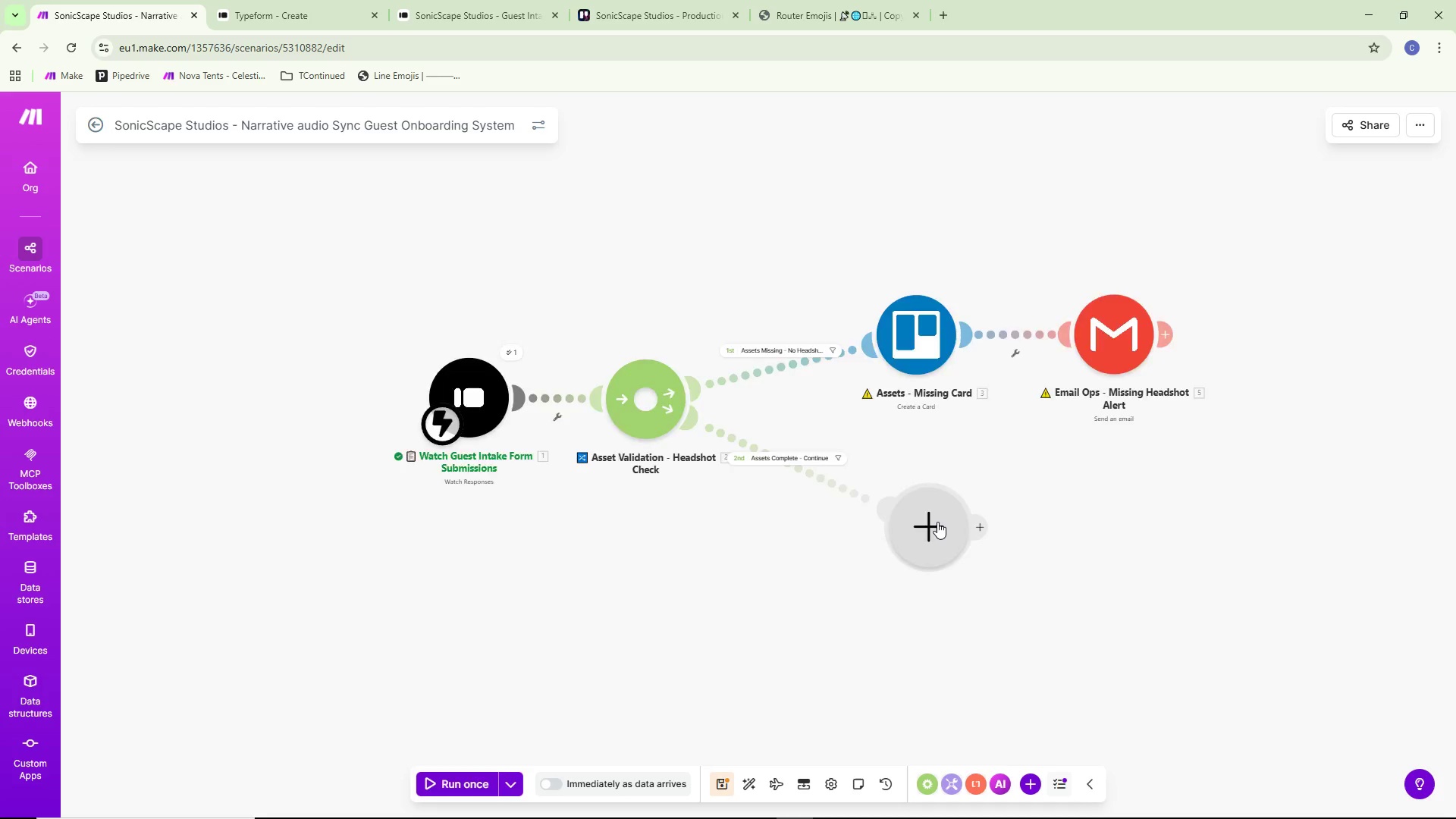 
key(Alt+Tab)